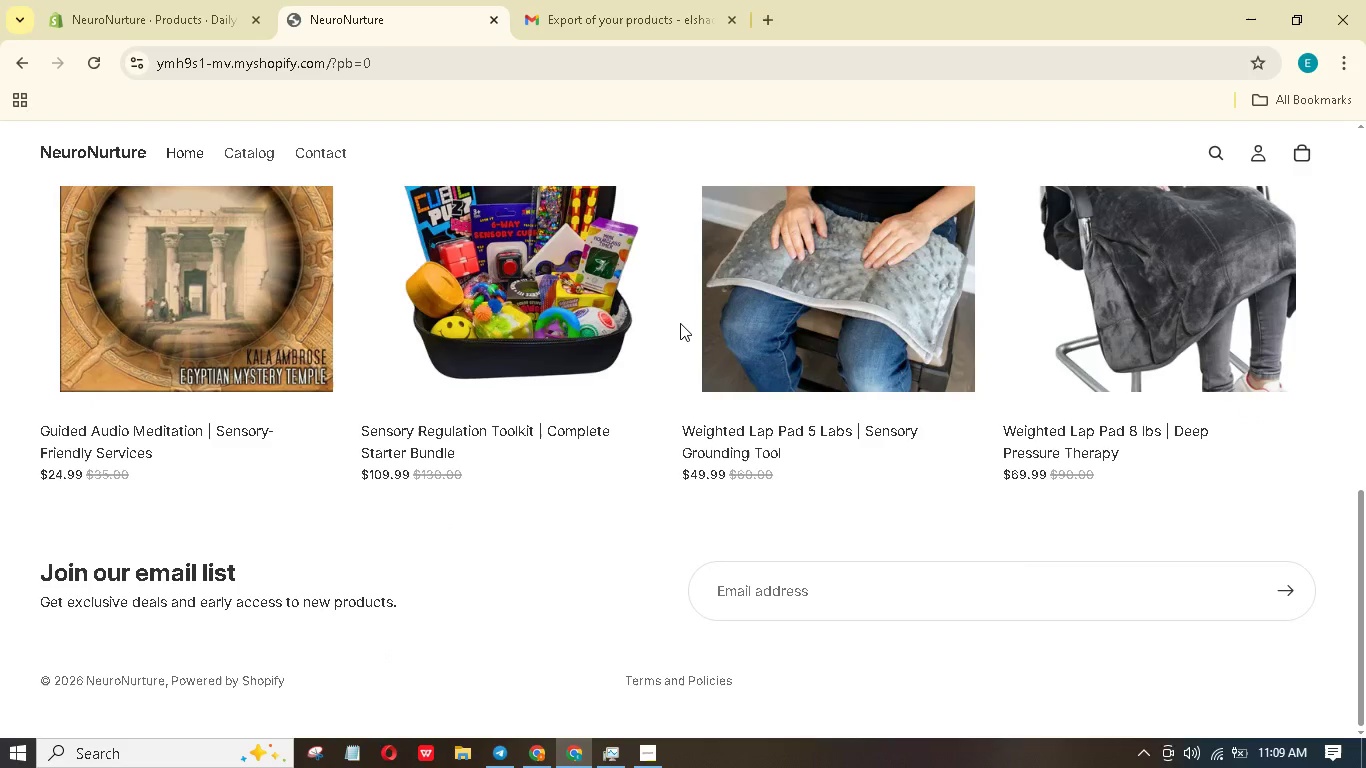 
scroll: coordinate [189, 502], scroll_direction: up, amount: 14.0
 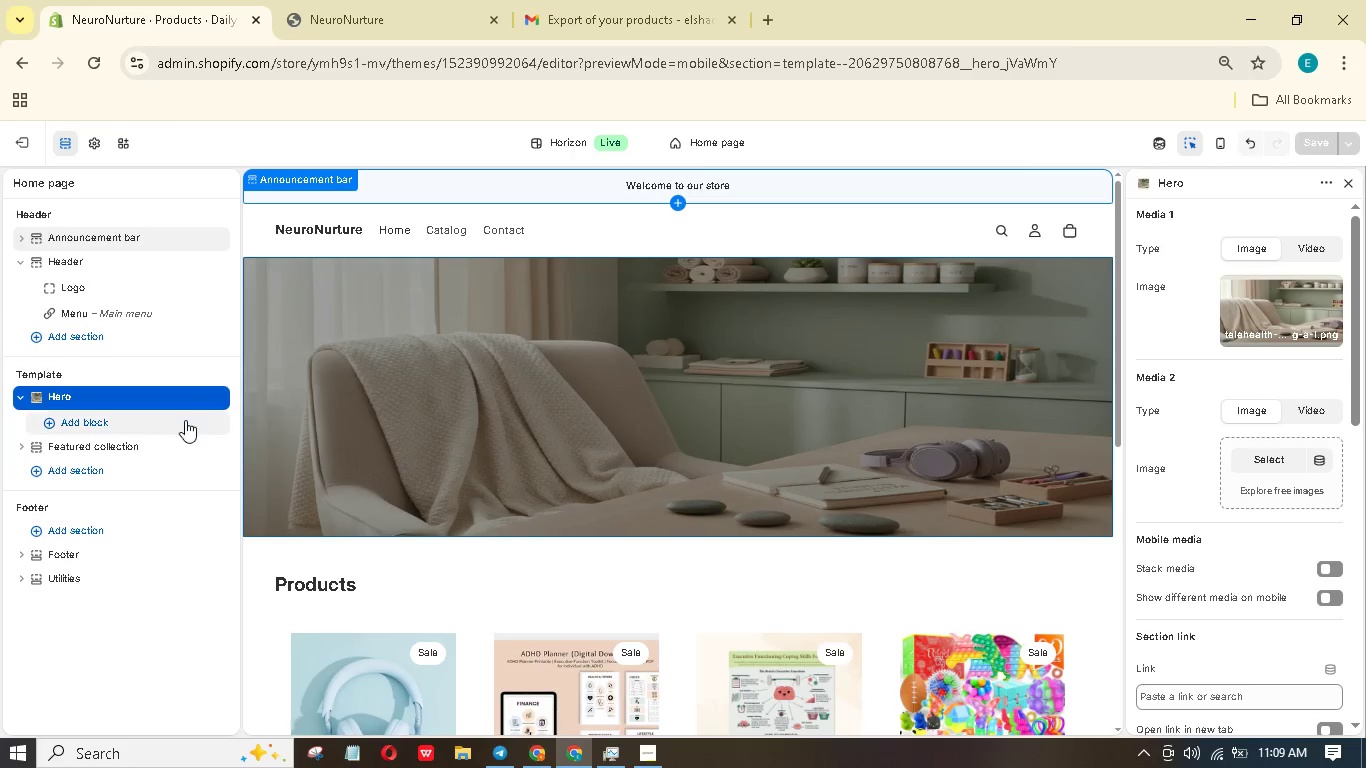 
left_click([98, 446])
 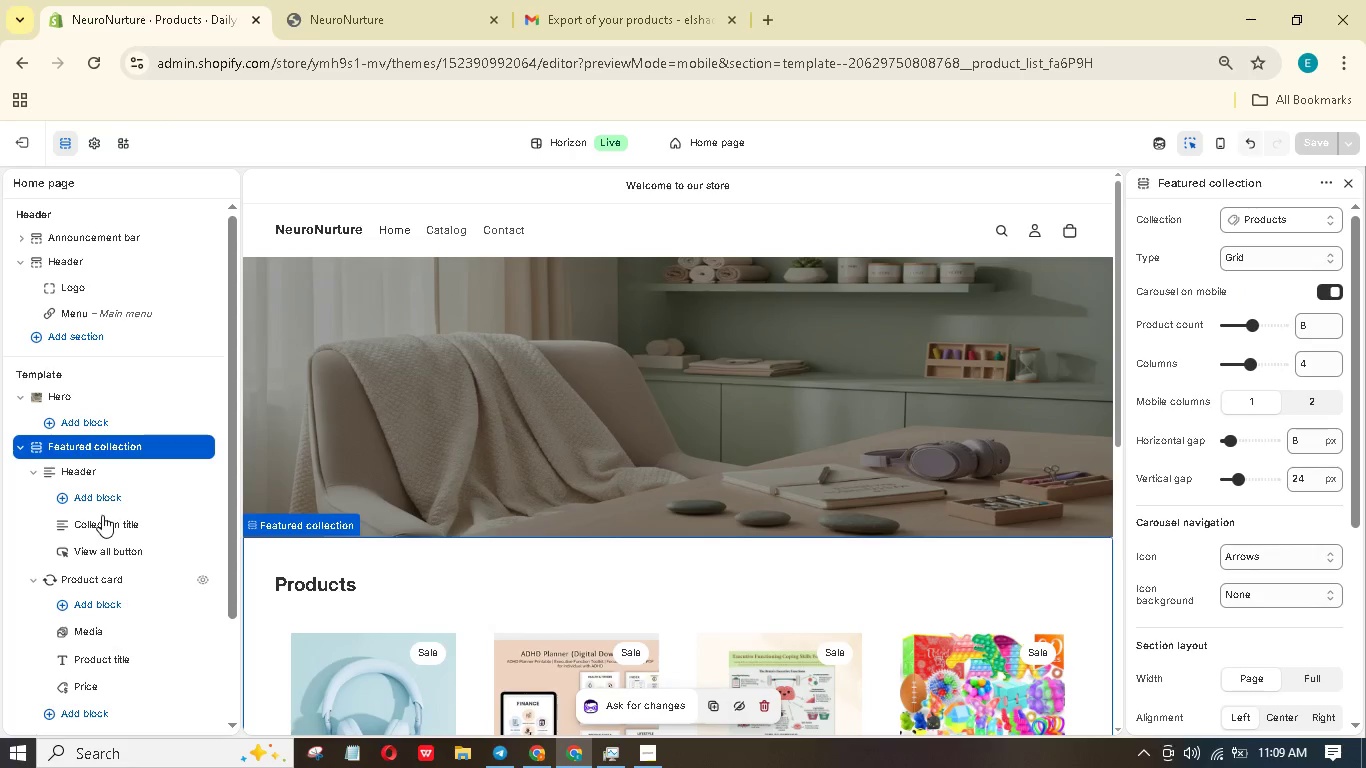 
left_click([102, 528])
 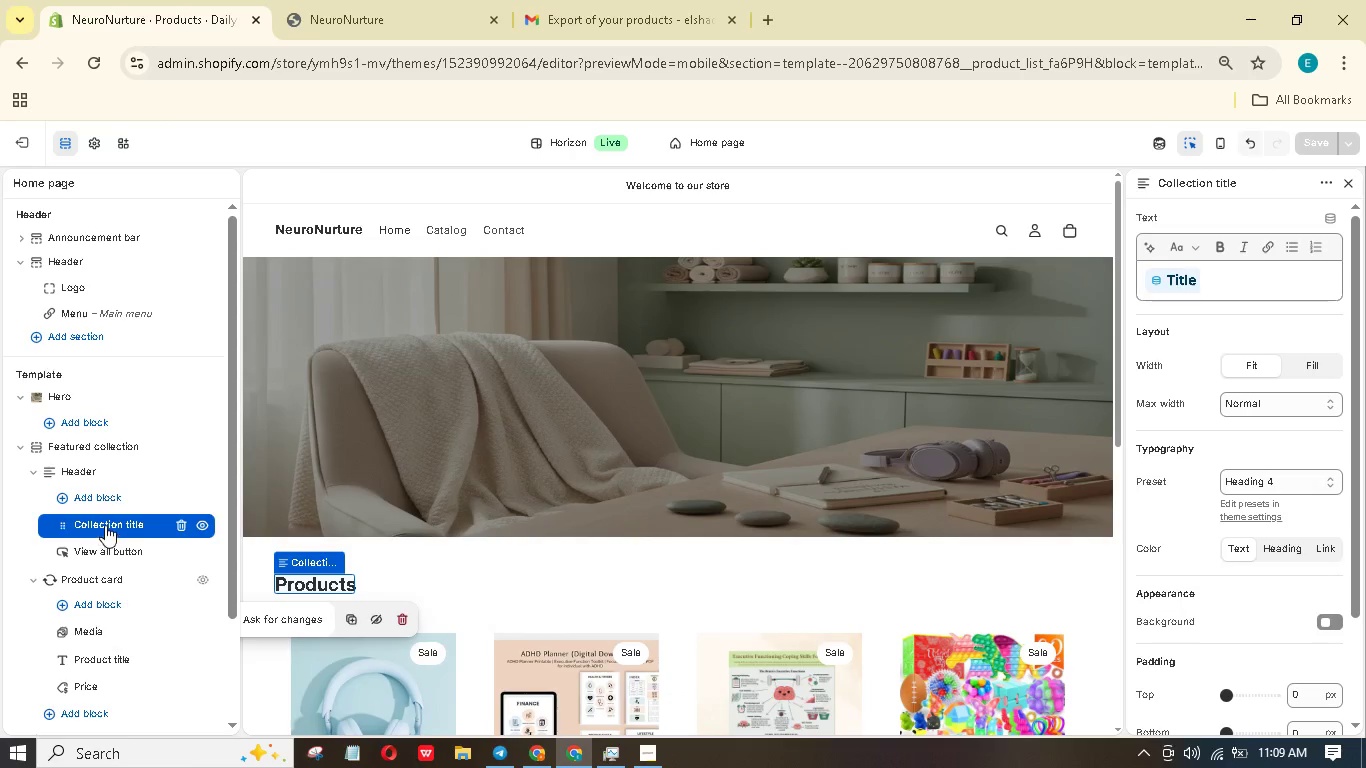 
wait(5.25)
 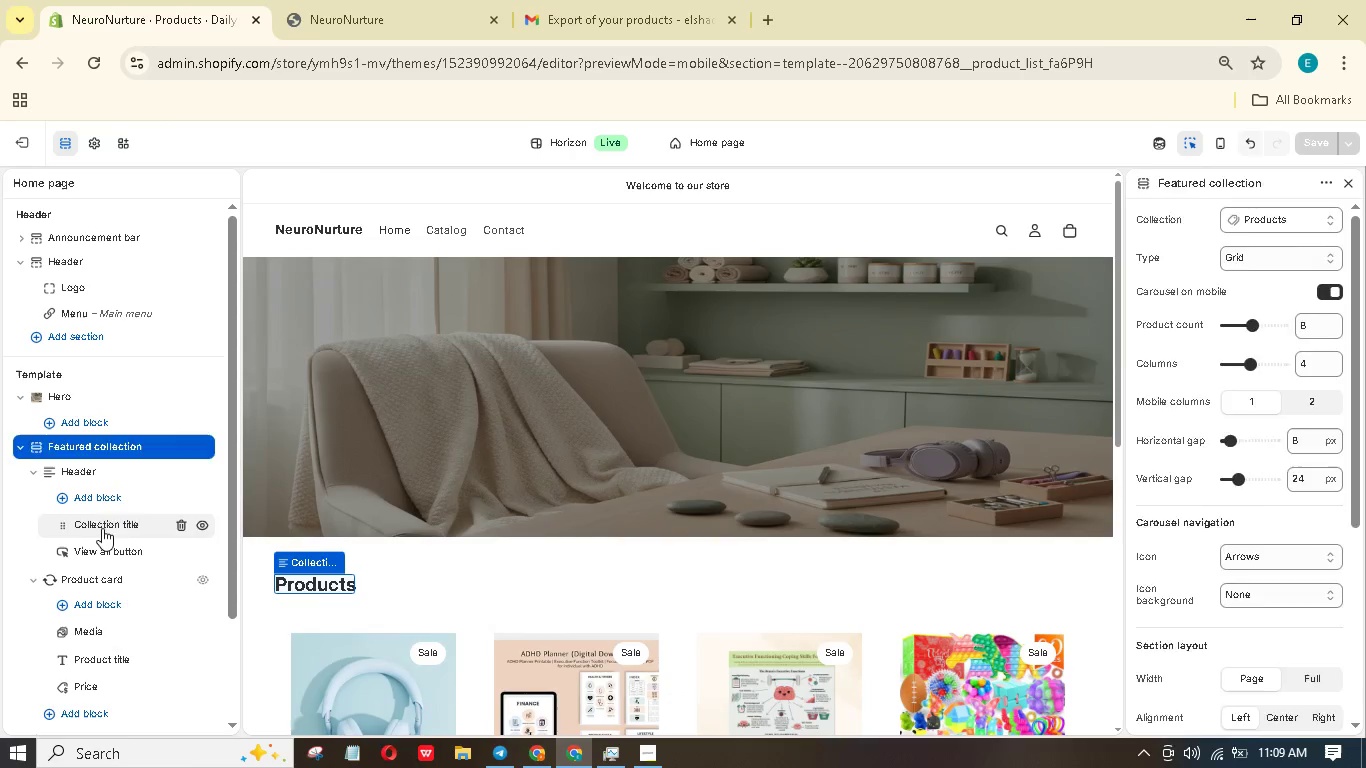 
scroll: coordinate [1254, 445], scroll_direction: down, amount: 4.0
 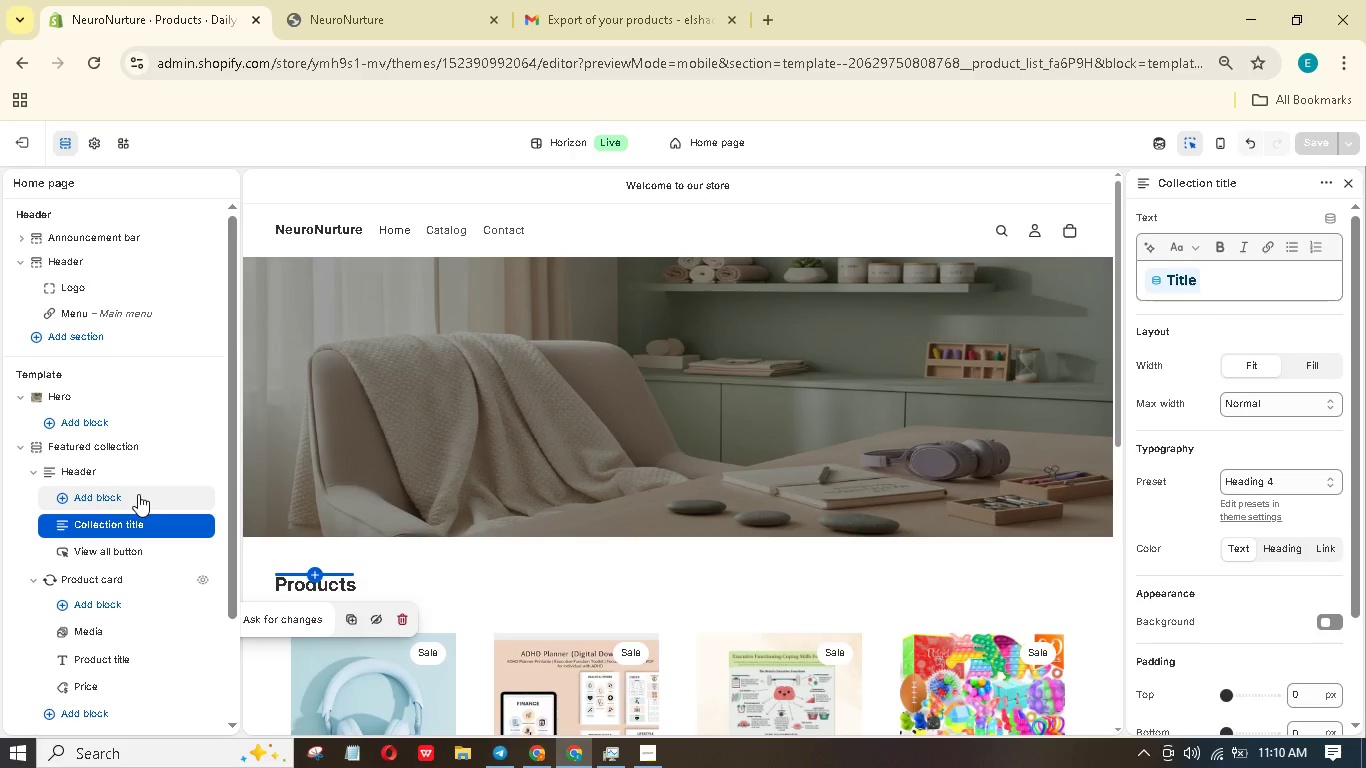 
wait(9.4)
 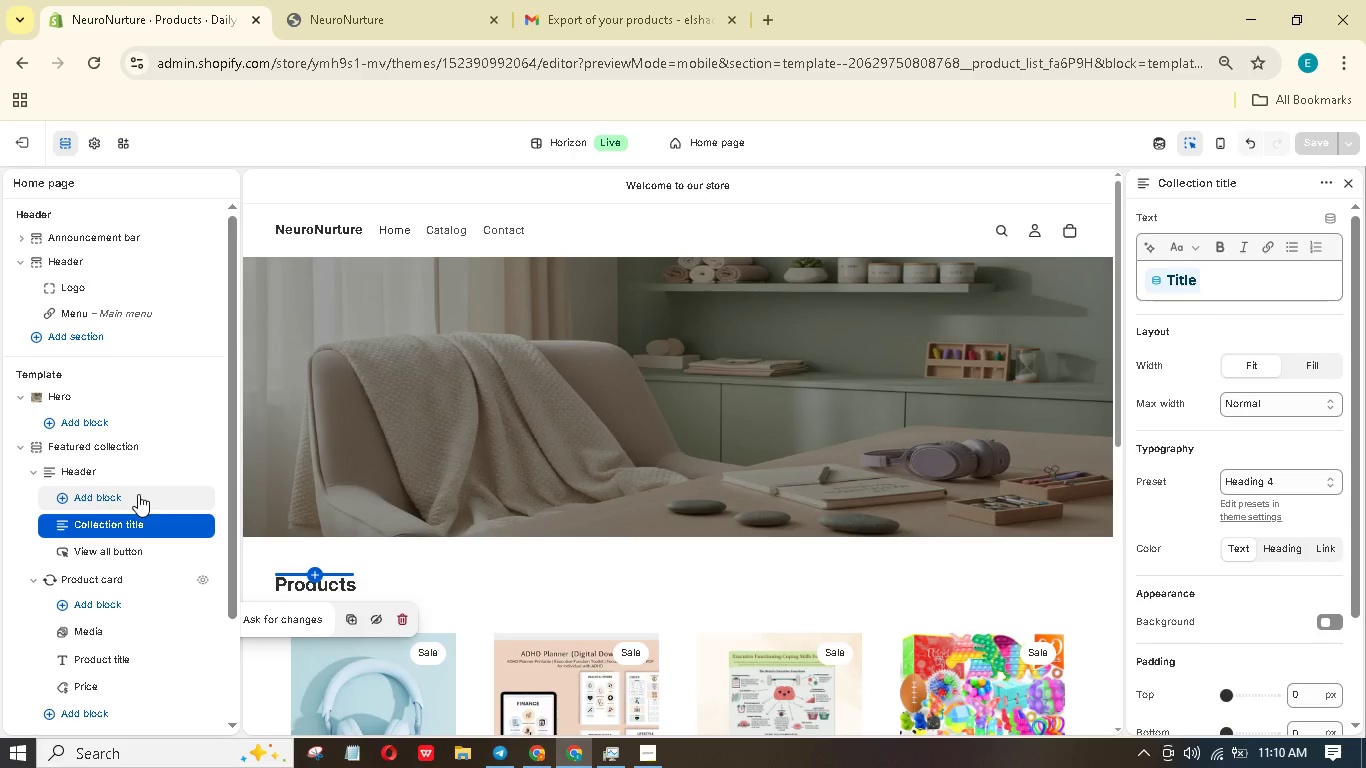 
scroll: coordinate [136, 556], scroll_direction: down, amount: 2.0
 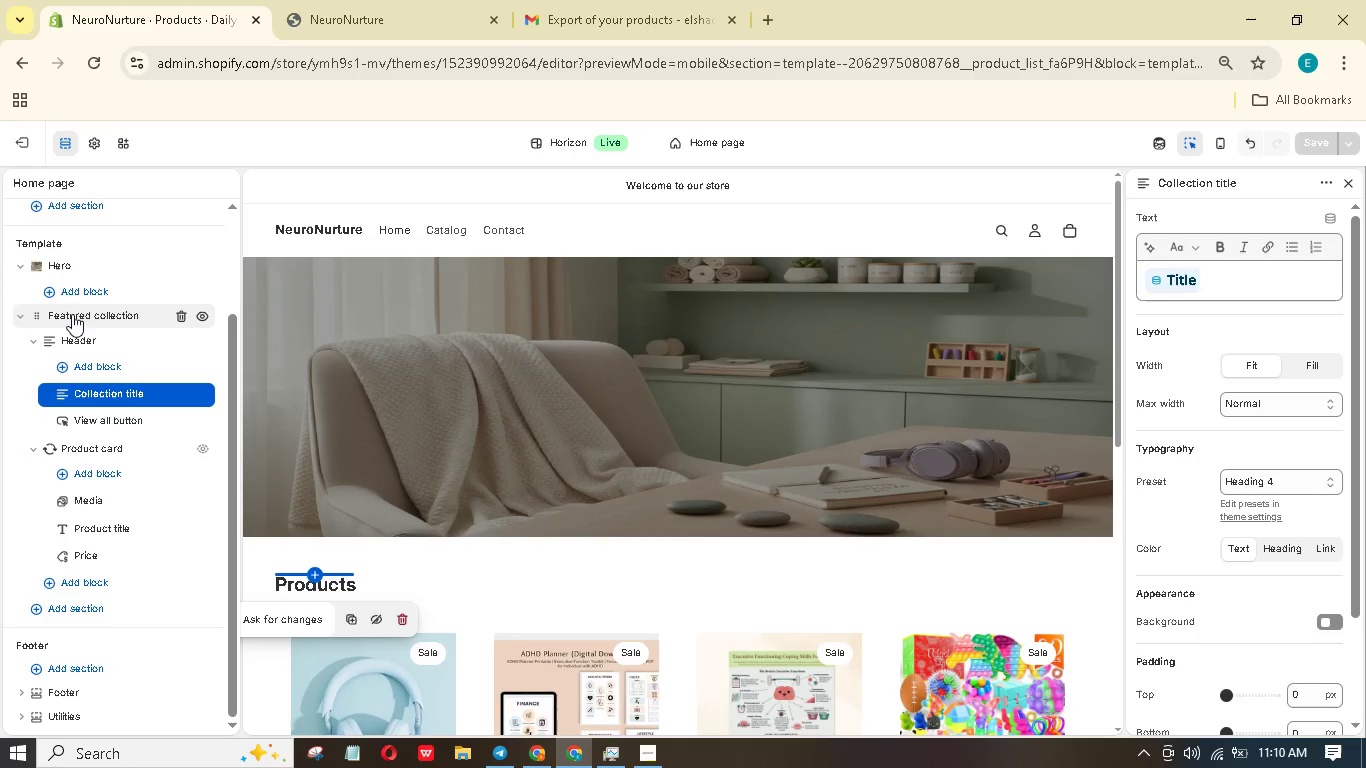 
wait(5.99)
 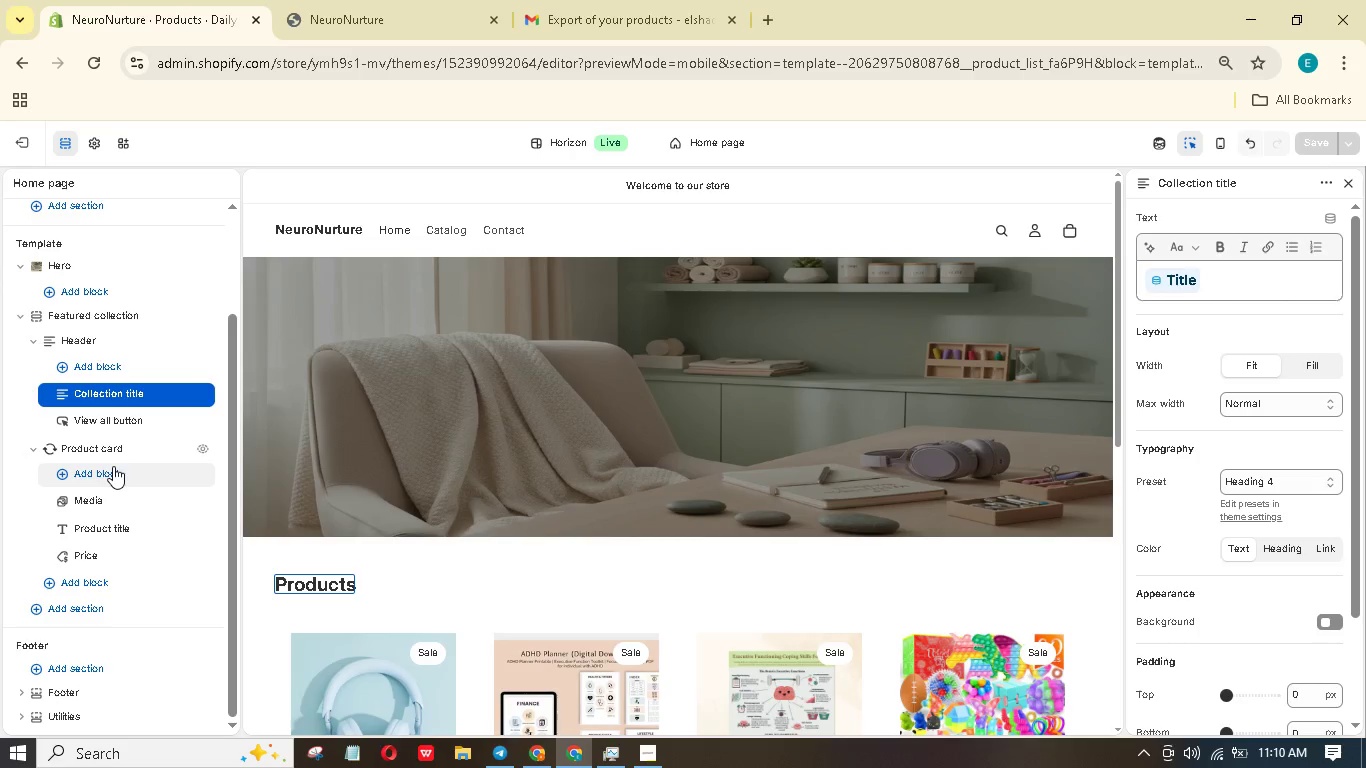 
left_click([72, 314])
 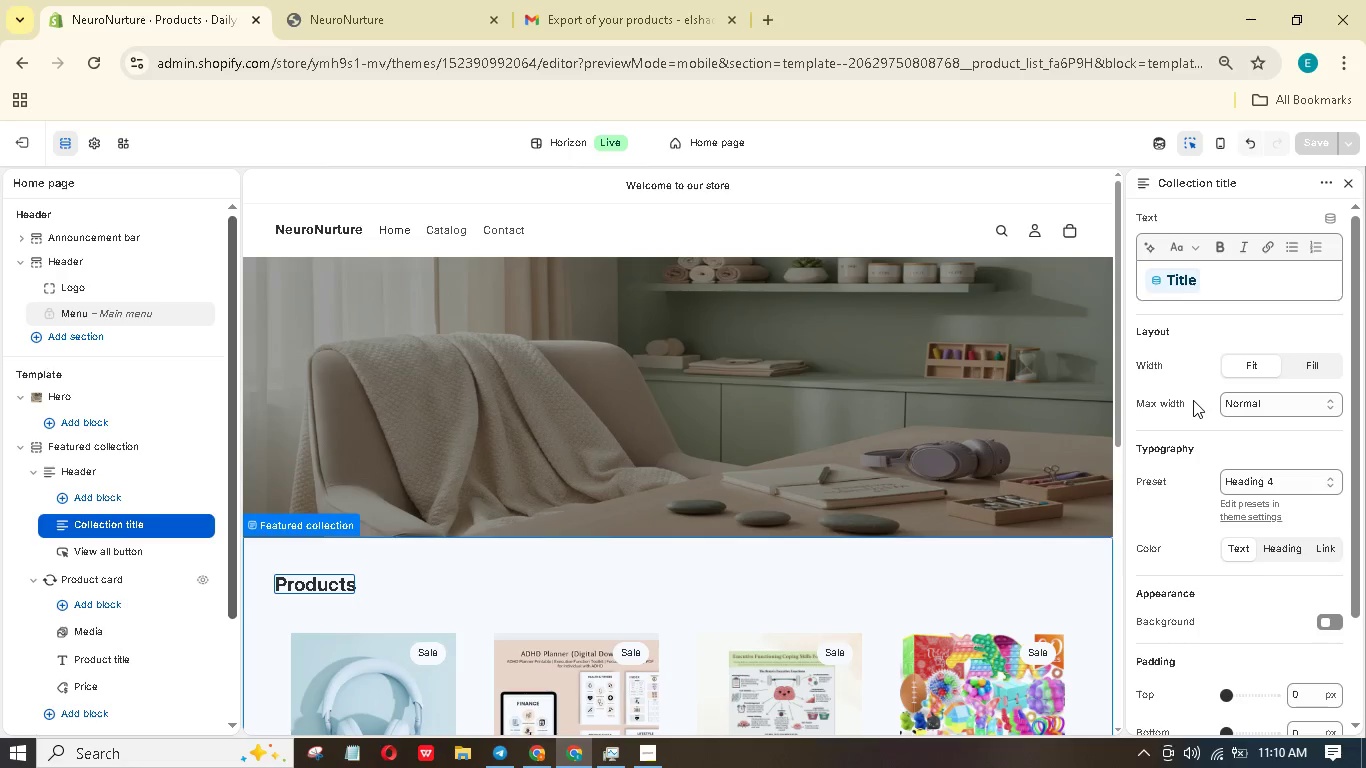 
scroll: coordinate [1195, 391], scroll_direction: down, amount: 2.0
 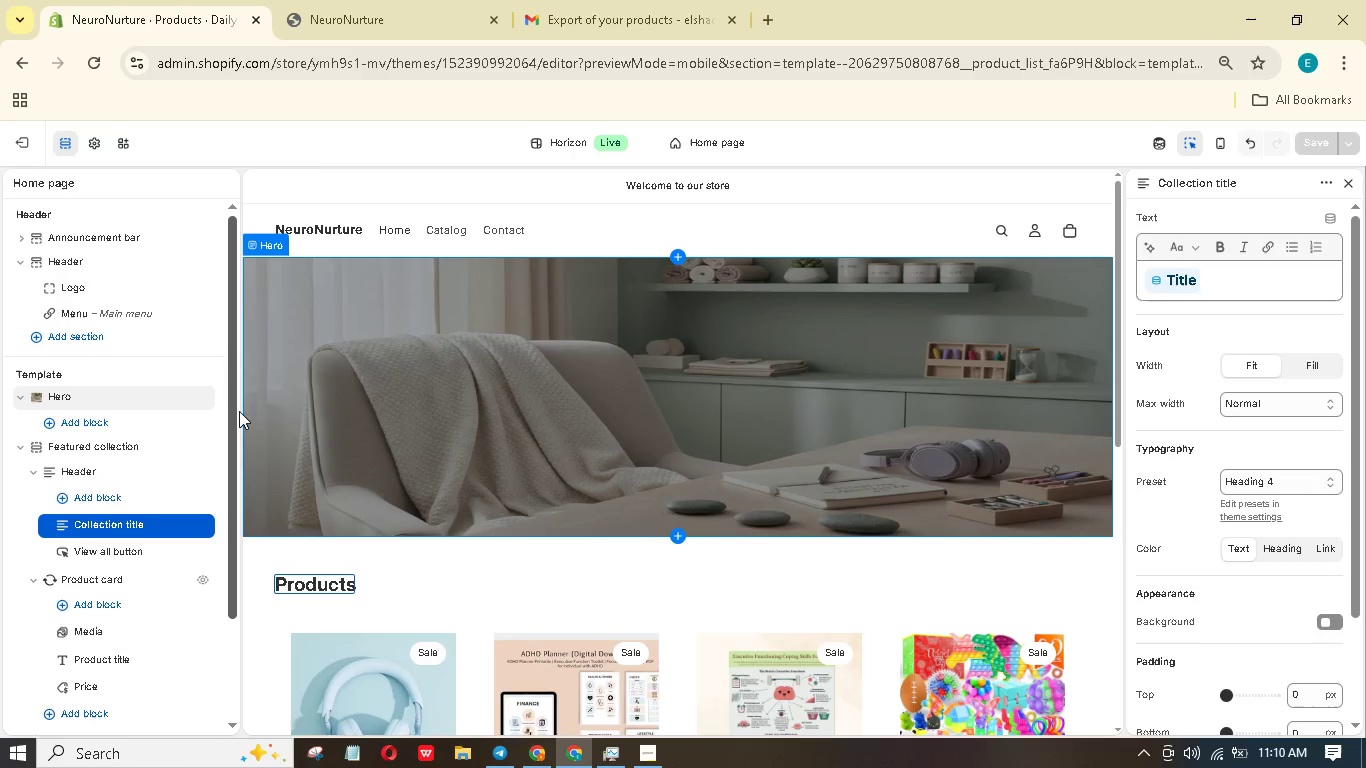 
wait(6.35)
 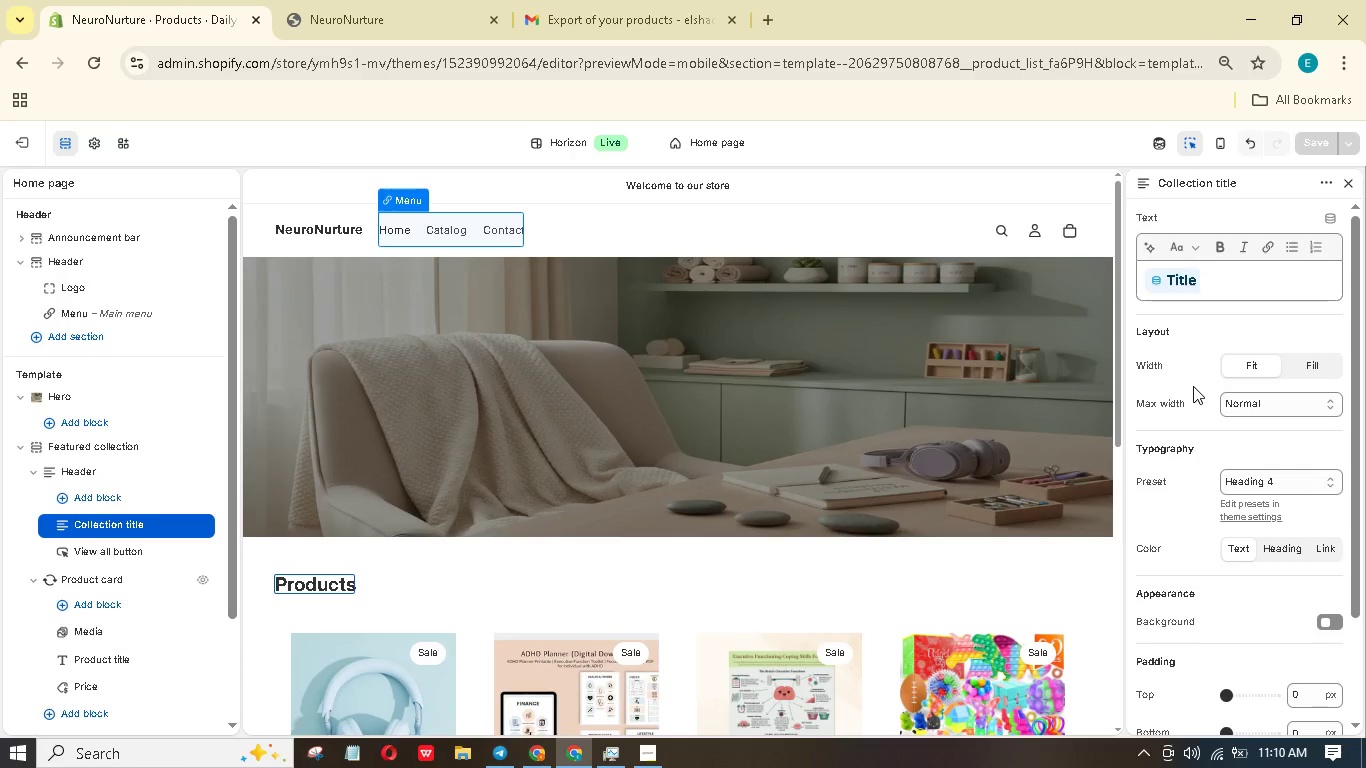 
left_click([24, 133])
 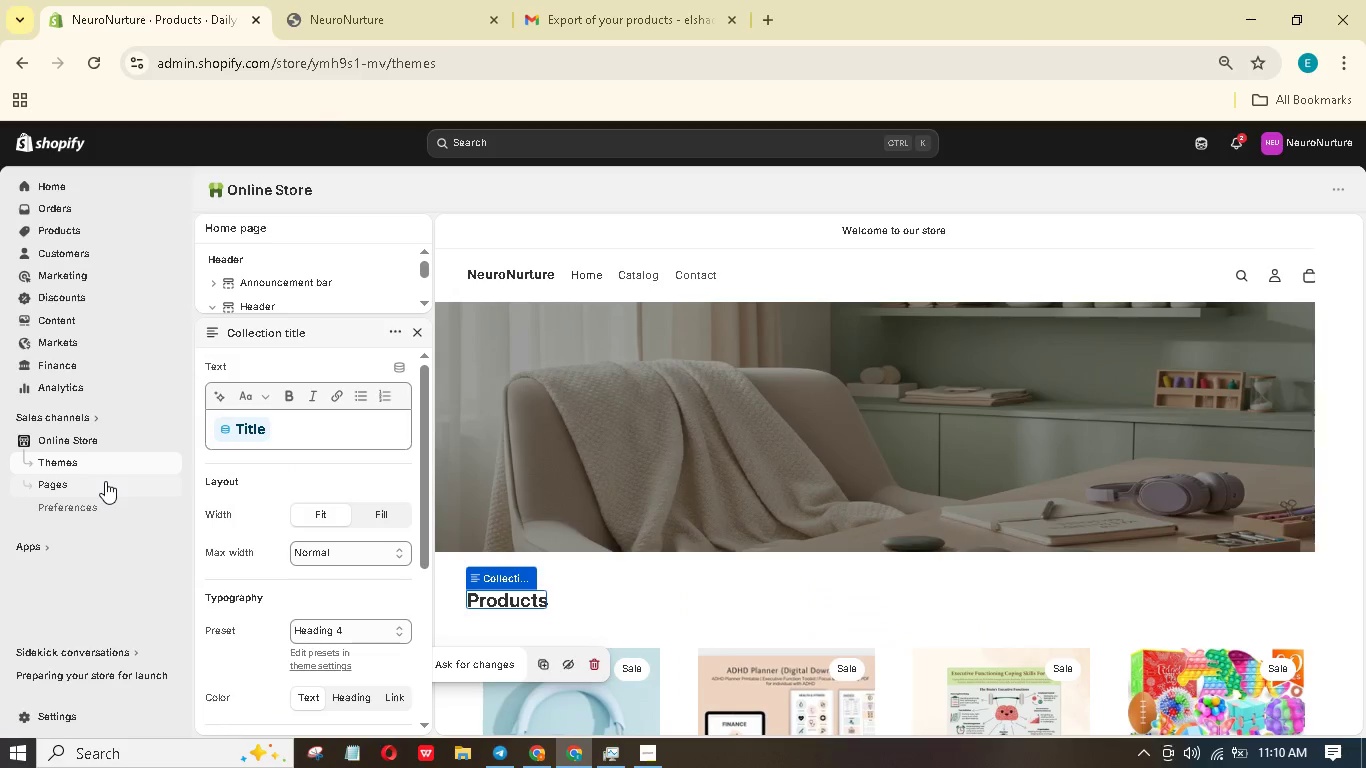 
left_click([643, 136])
 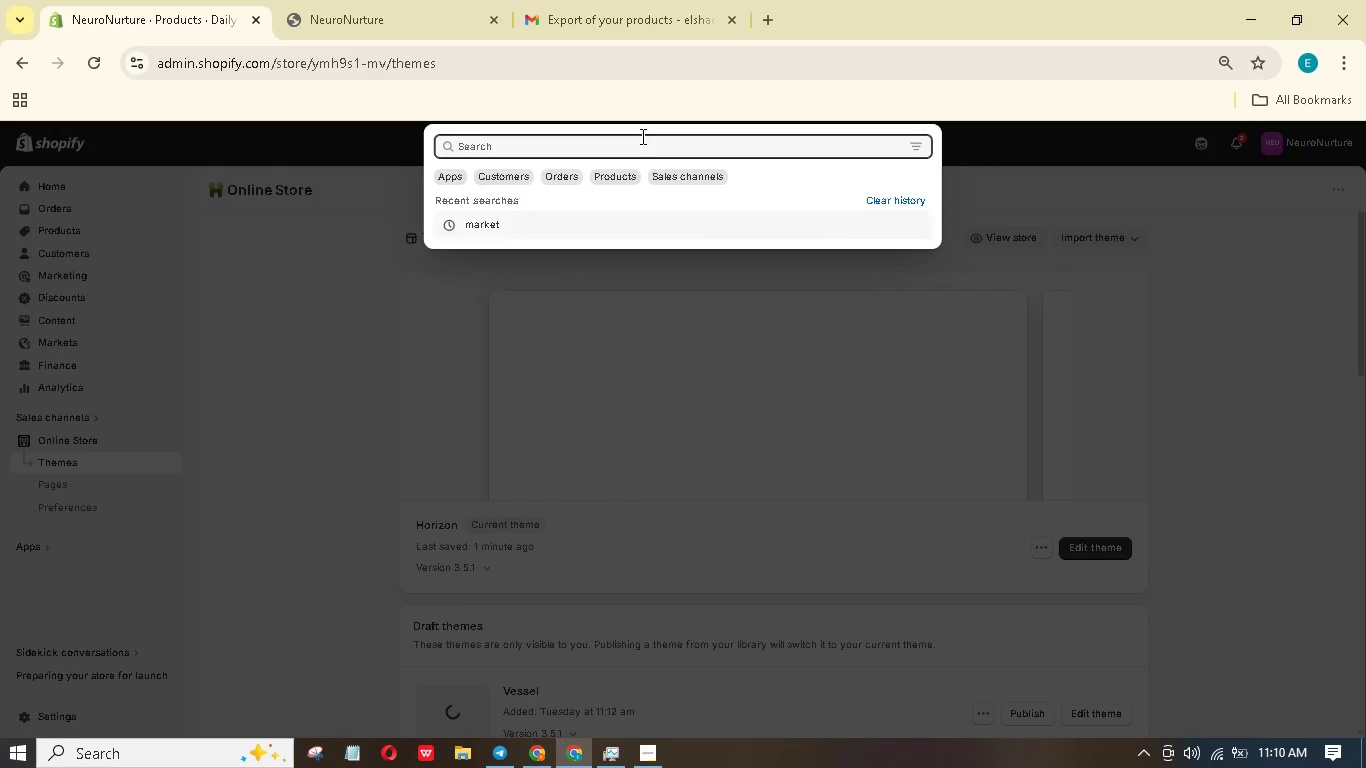 
type(navigati)
 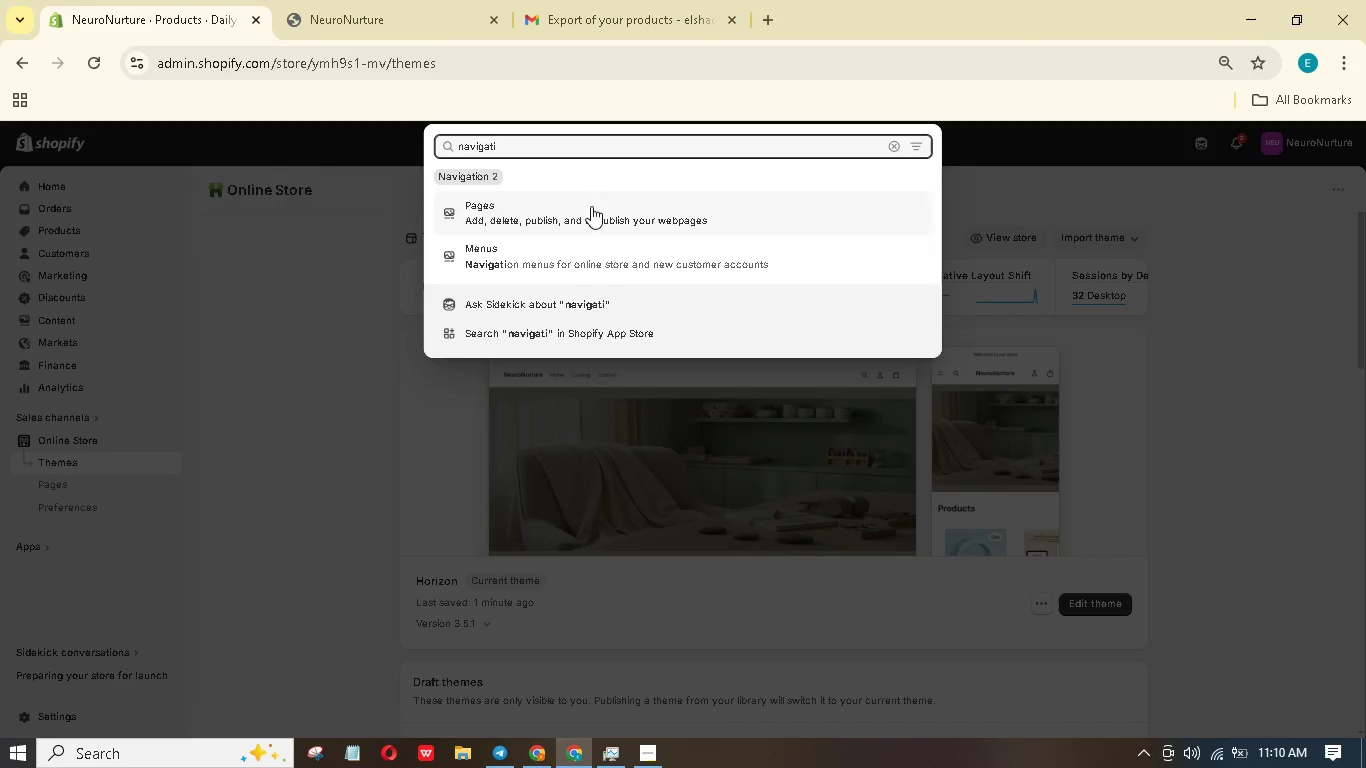 
left_click([588, 249])
 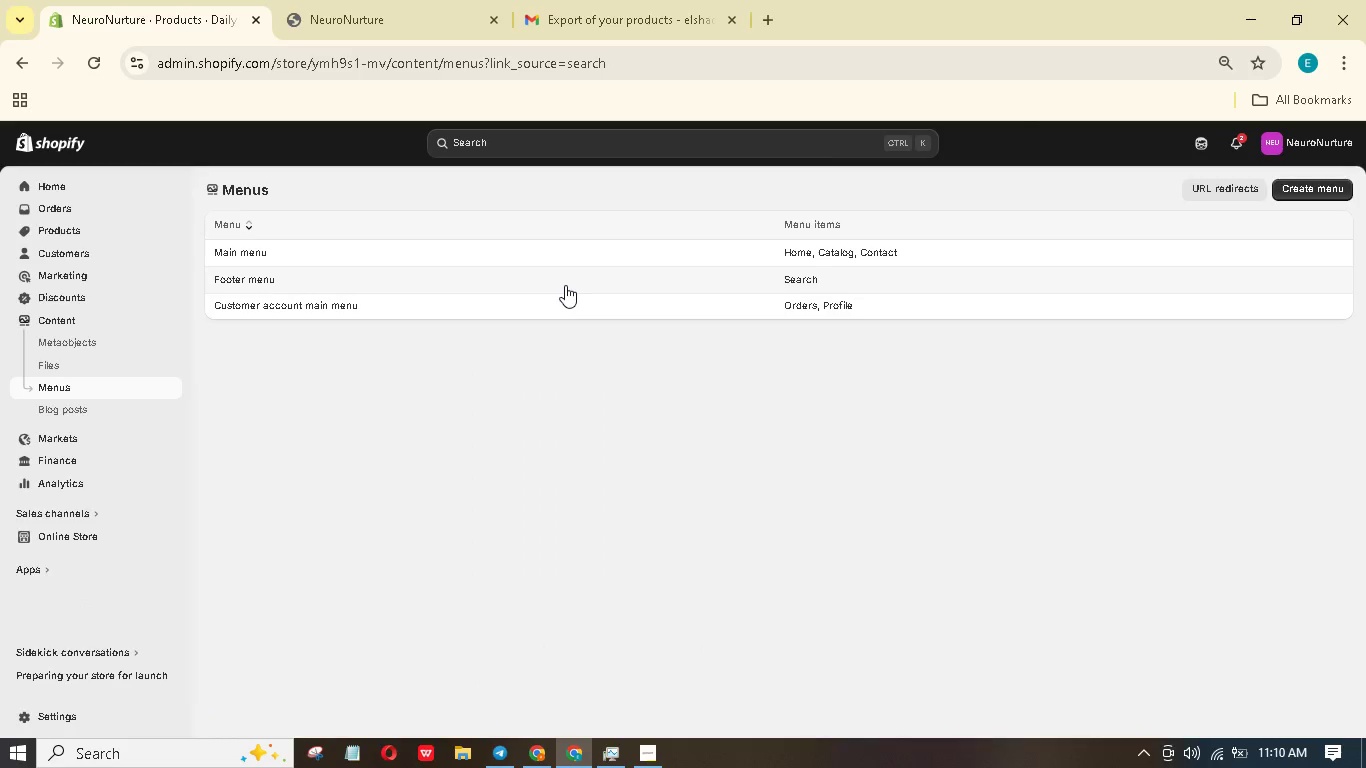 
wait(10.5)
 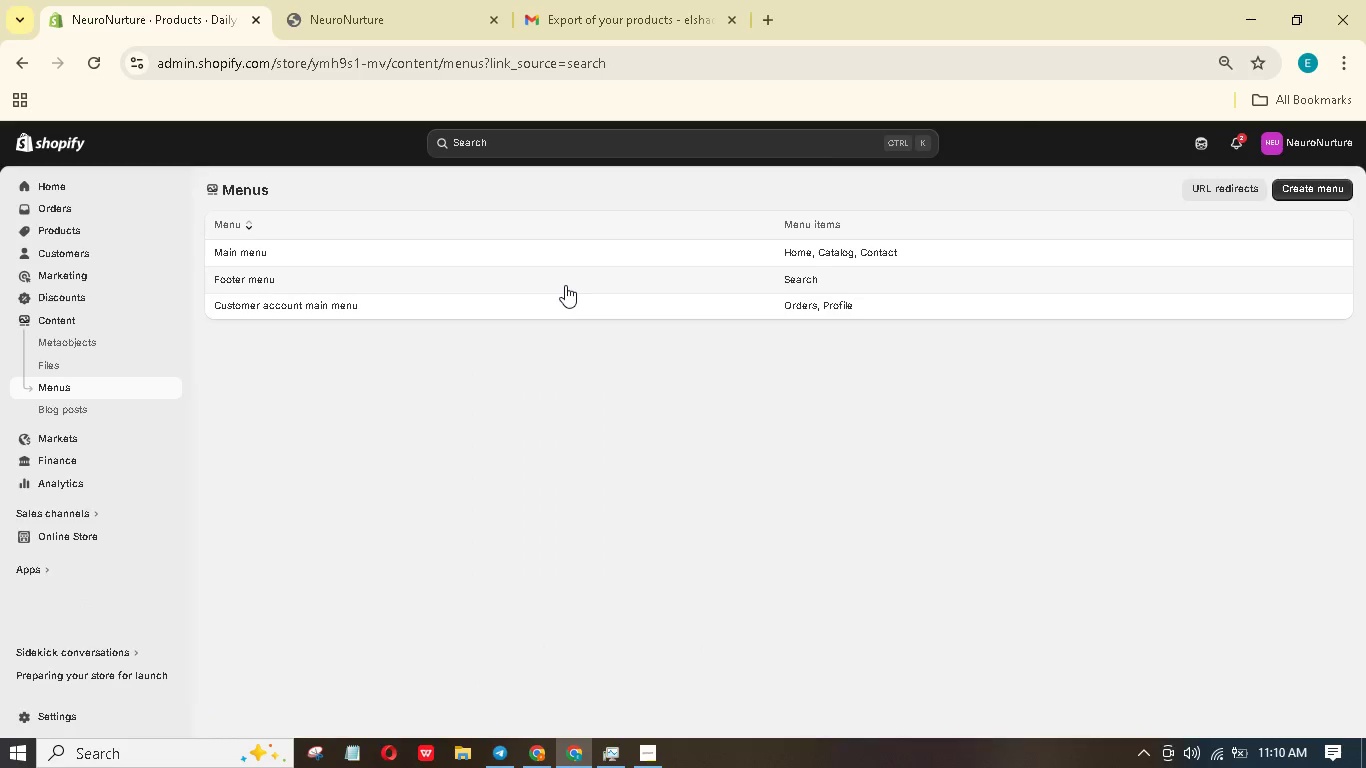 
left_click([582, 255])
 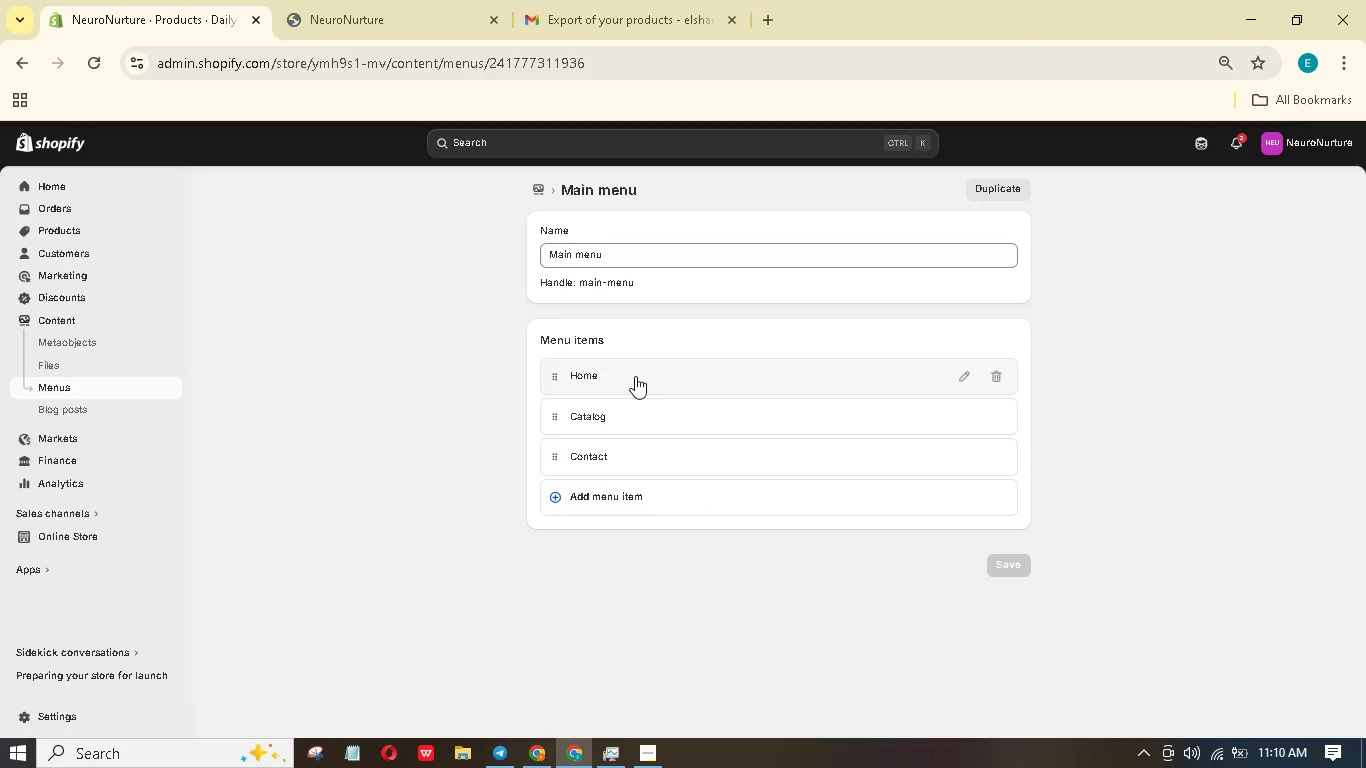 
left_click([642, 418])
 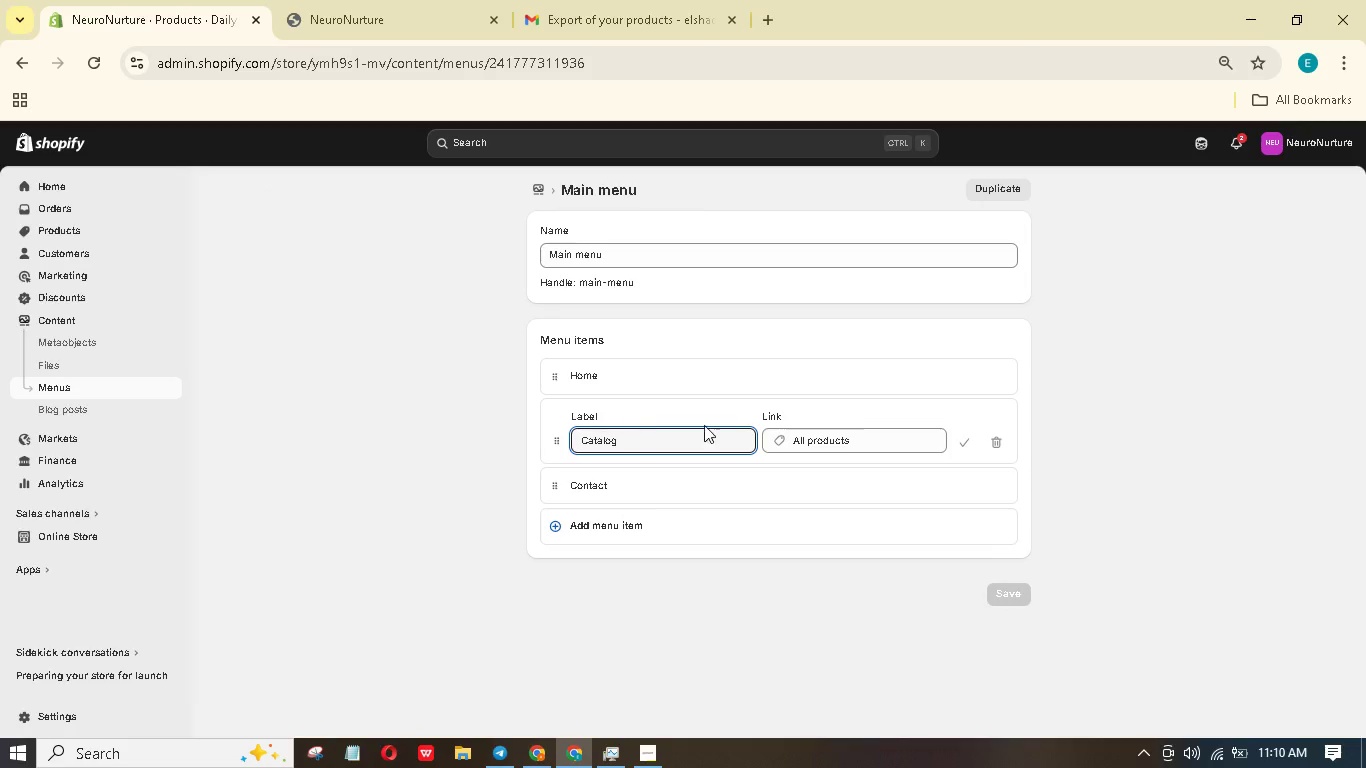 
mouse_move([848, 440])
 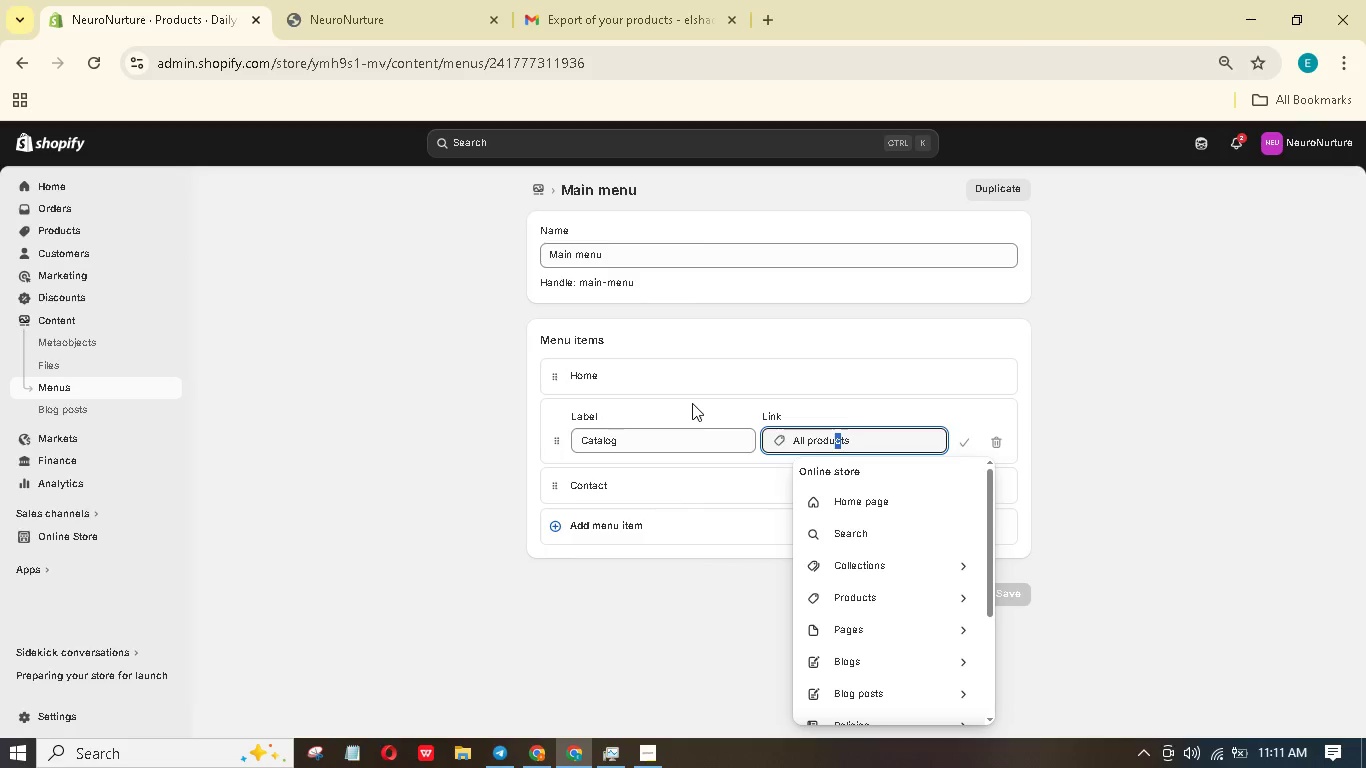 
wait(10.84)
 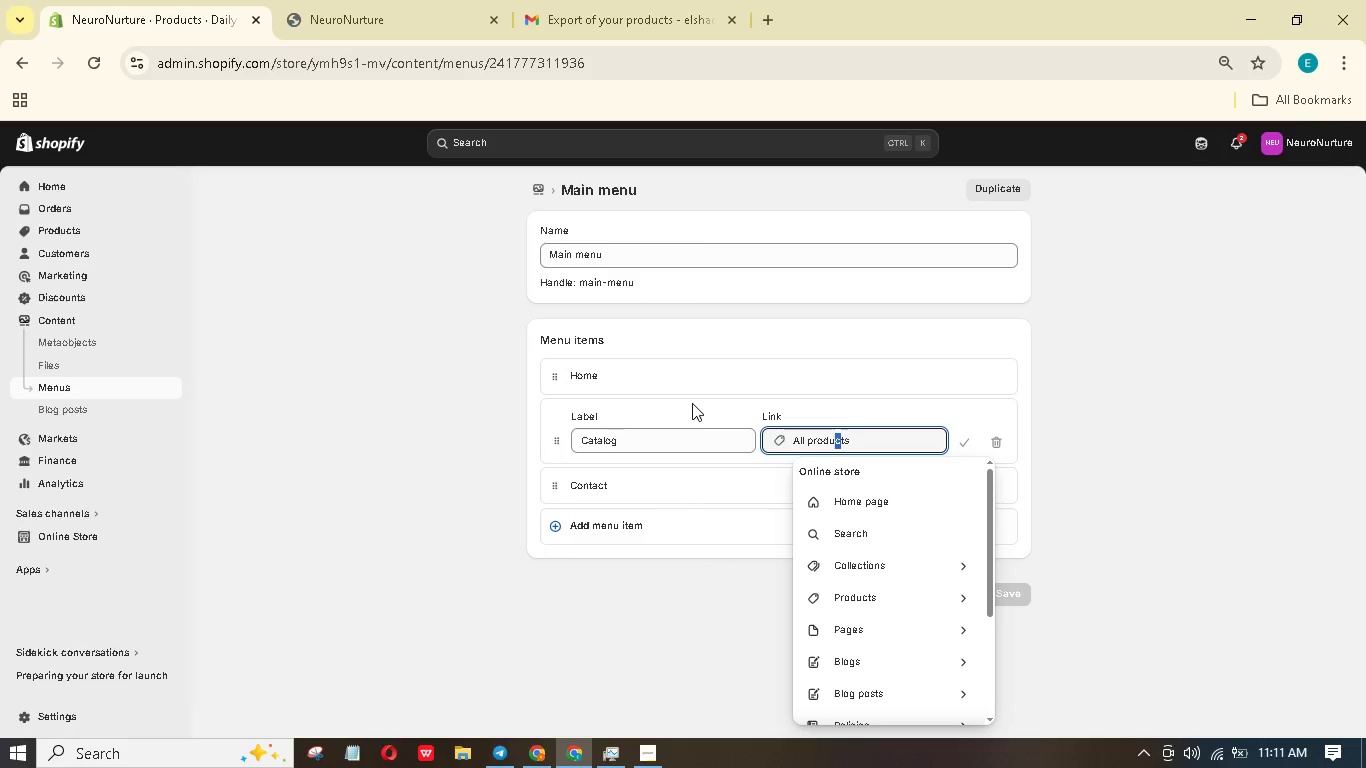 
hold_key(key=ShiftLeft, duration=1.5)
 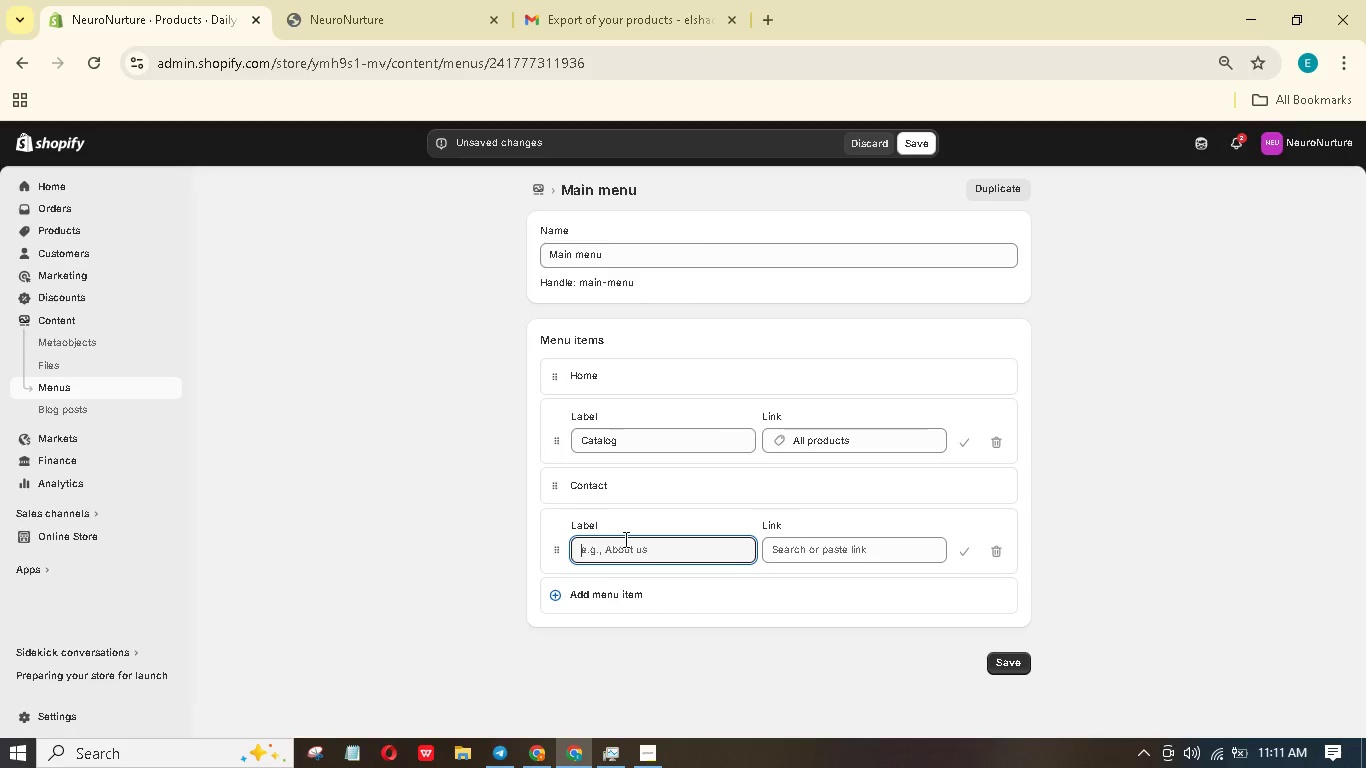 
type(Dii)
key(Backspace)
type(gital products)
 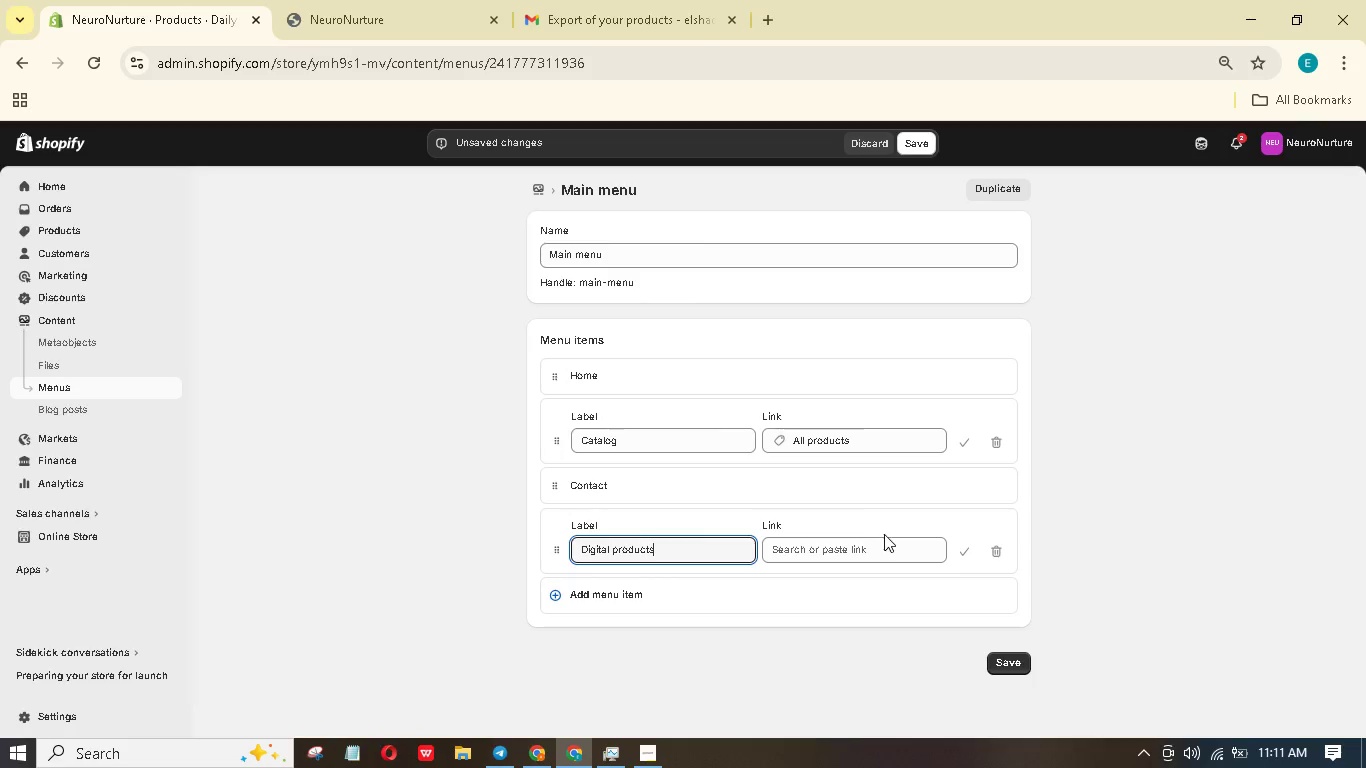 
left_click([884, 543])
 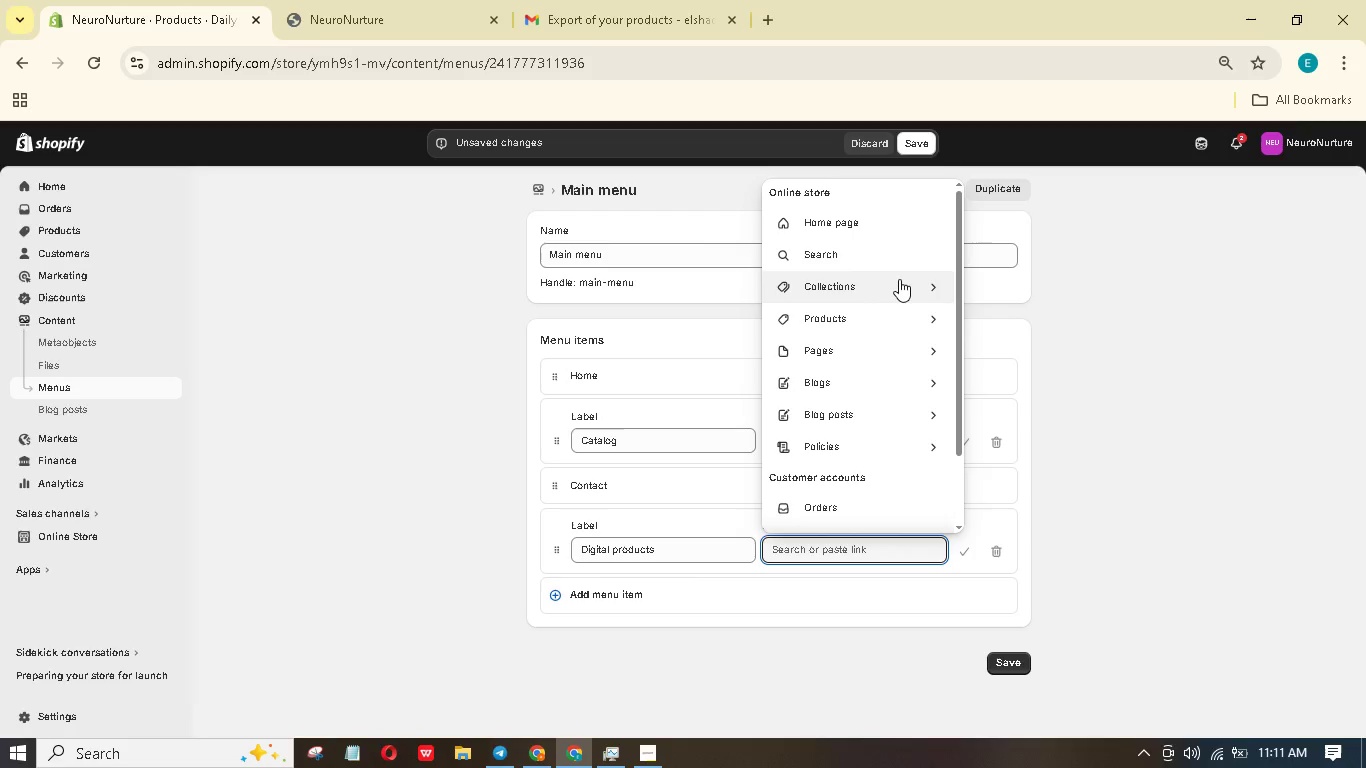 
left_click([901, 279])
 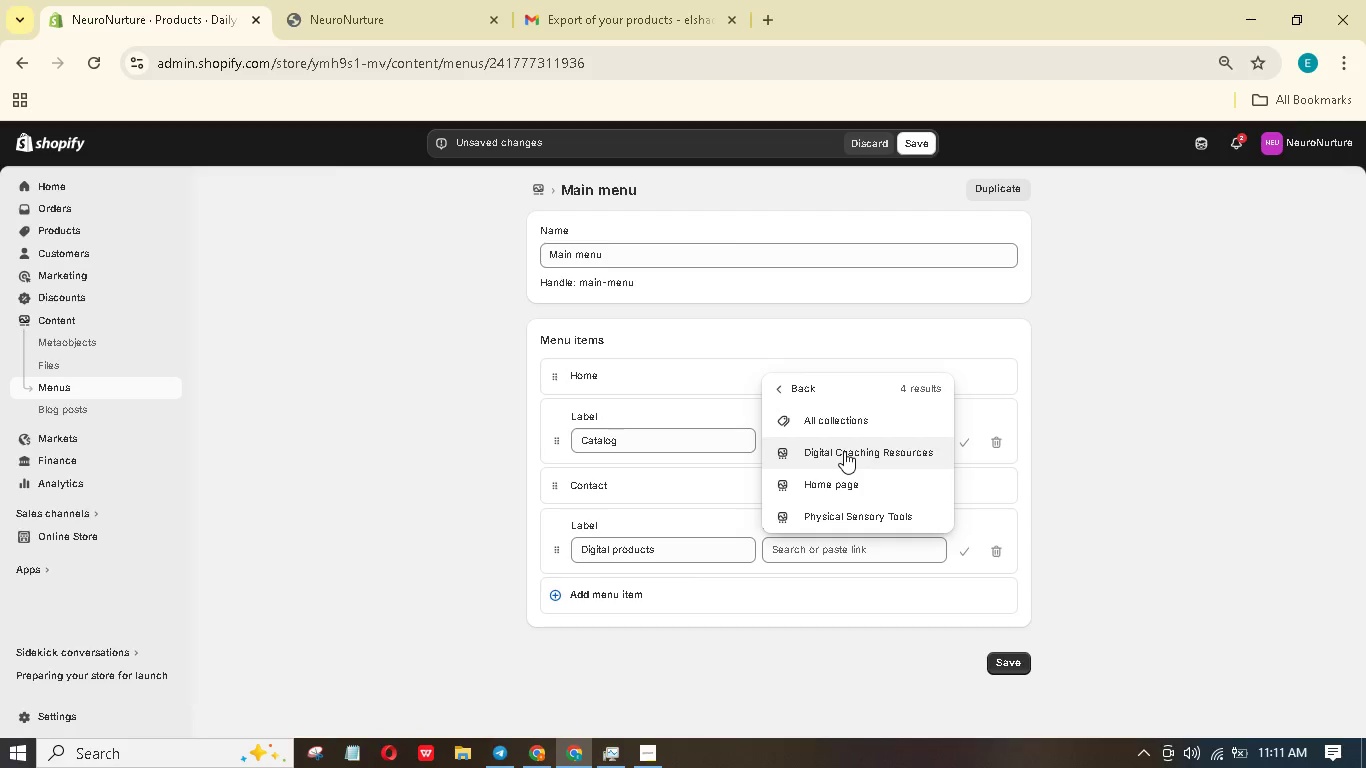 
left_click([844, 449])
 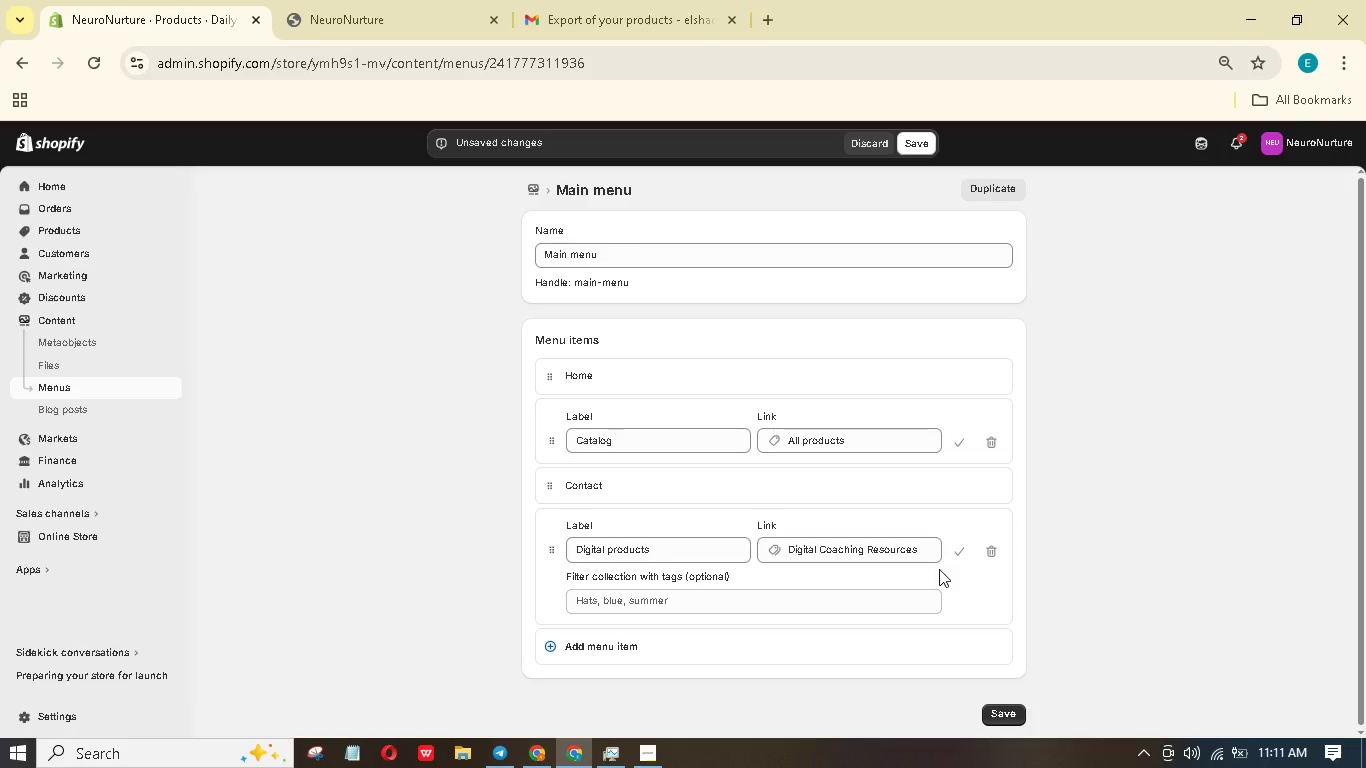 
wait(5.77)
 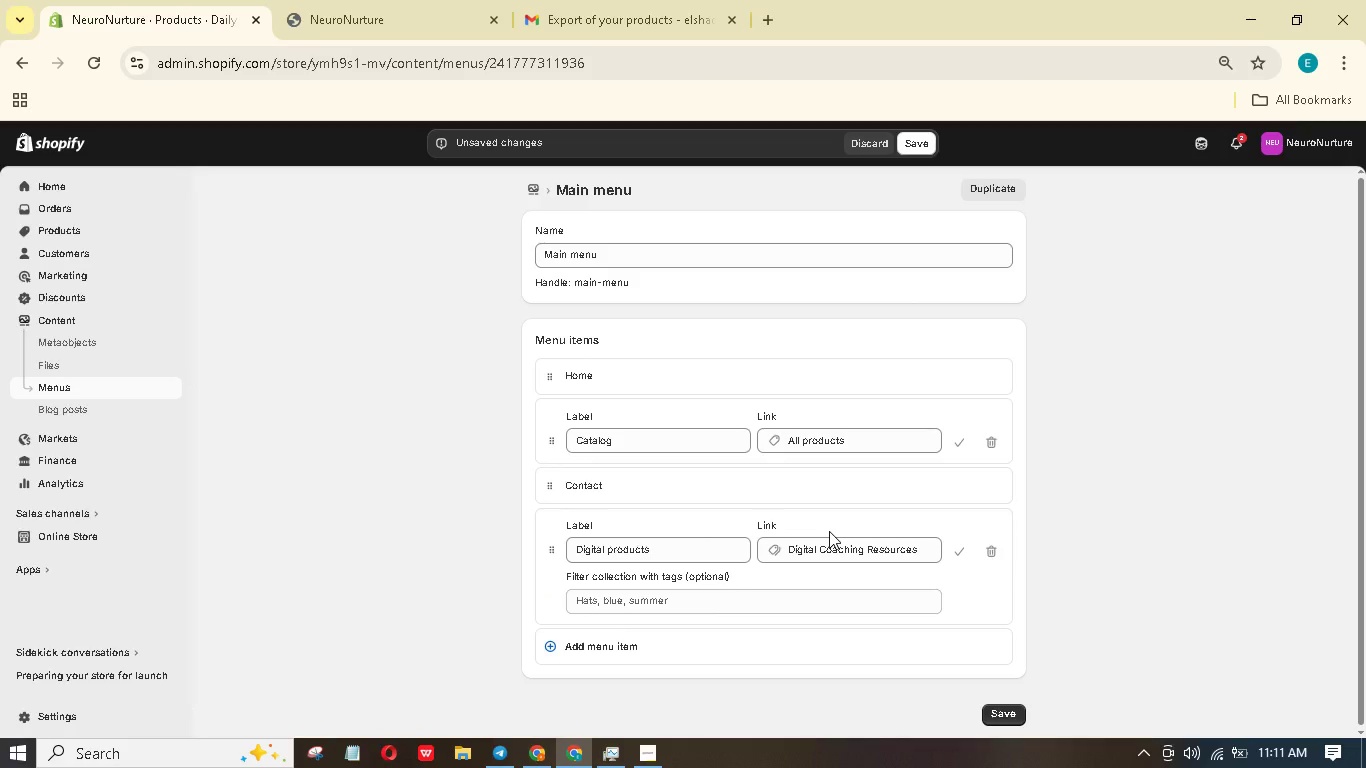 
left_click([707, 653])
 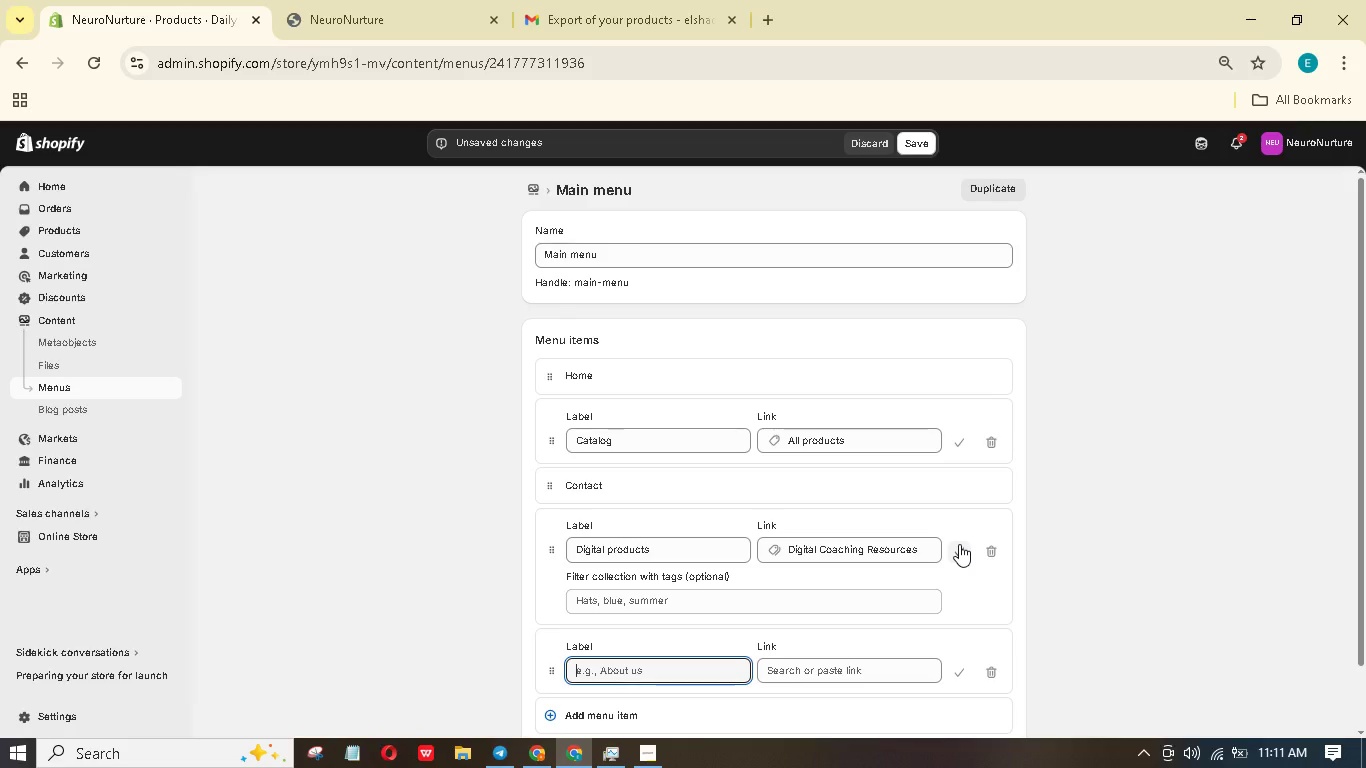 
left_click([959, 544])
 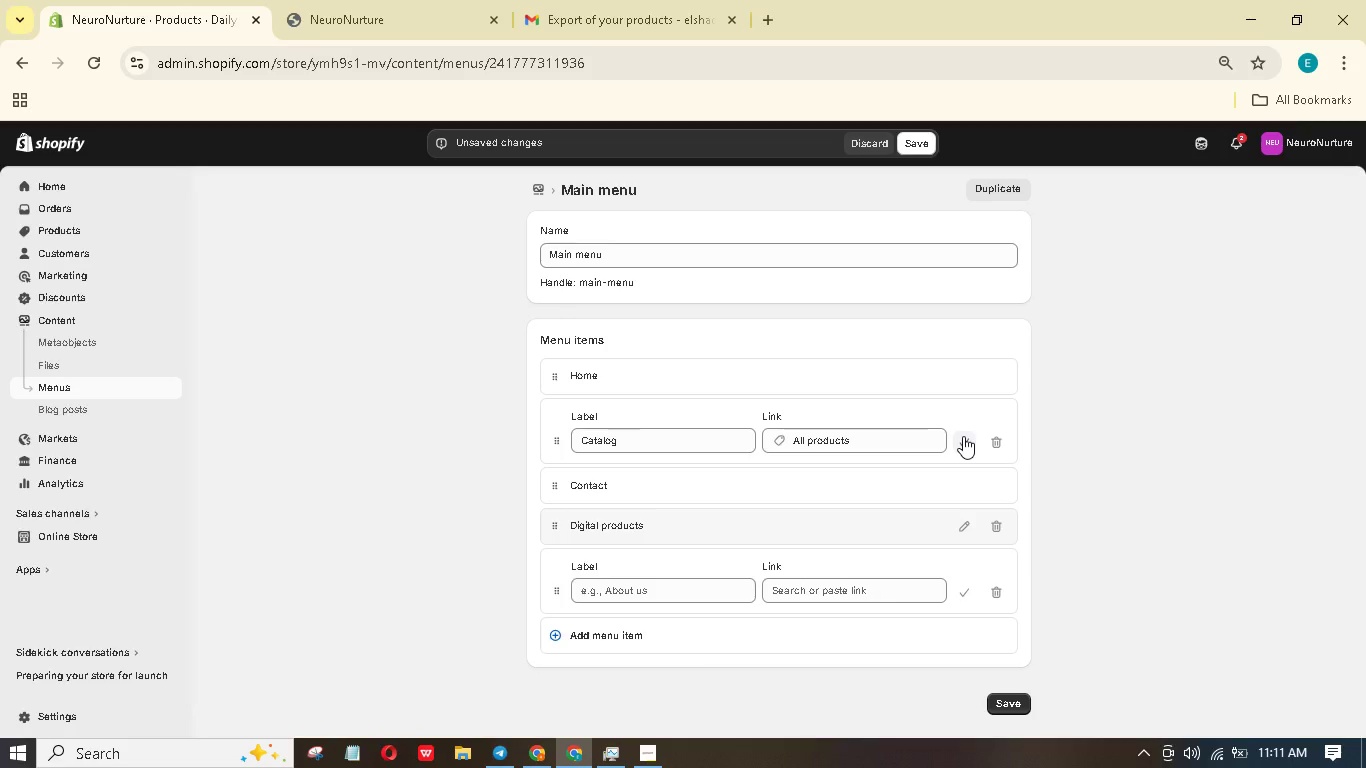 
left_click([963, 439])
 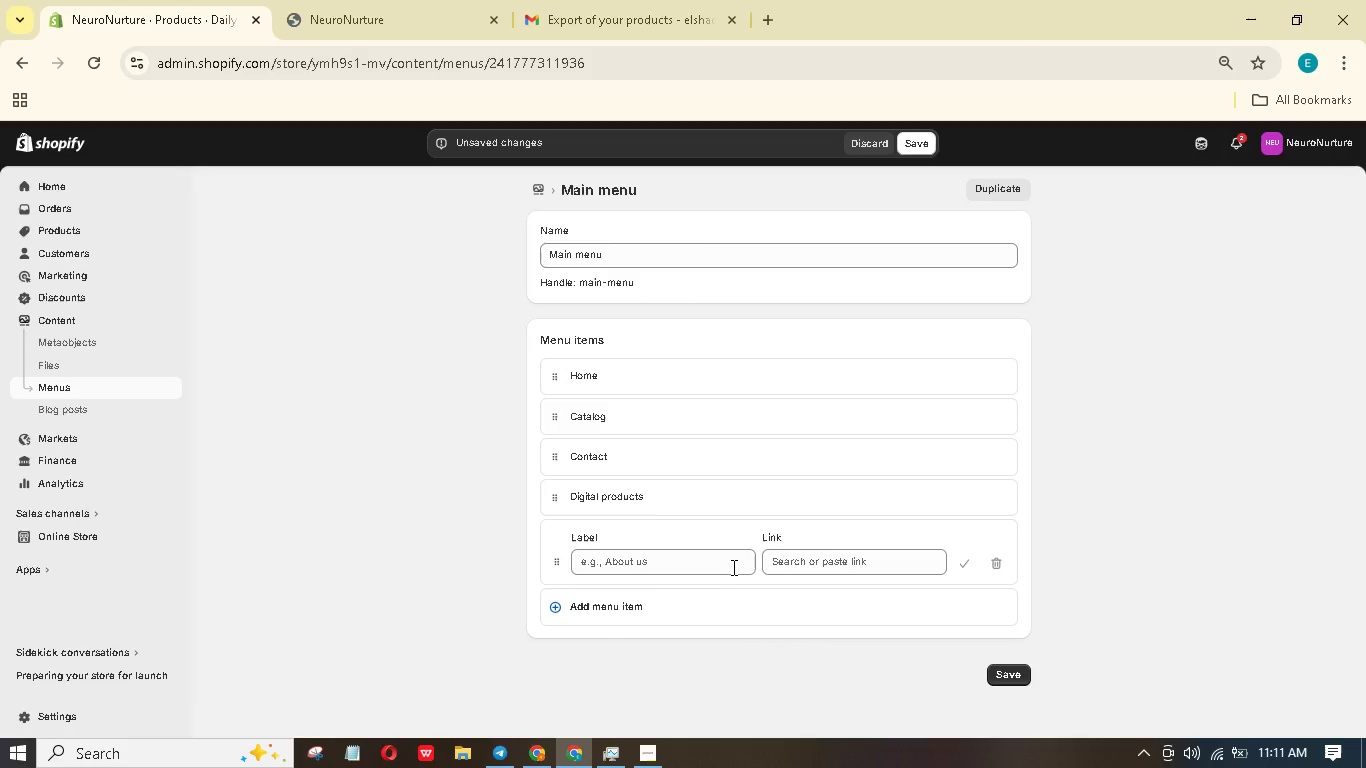 
type(Physical Pri)
key(Backspace)
type(oducts)
 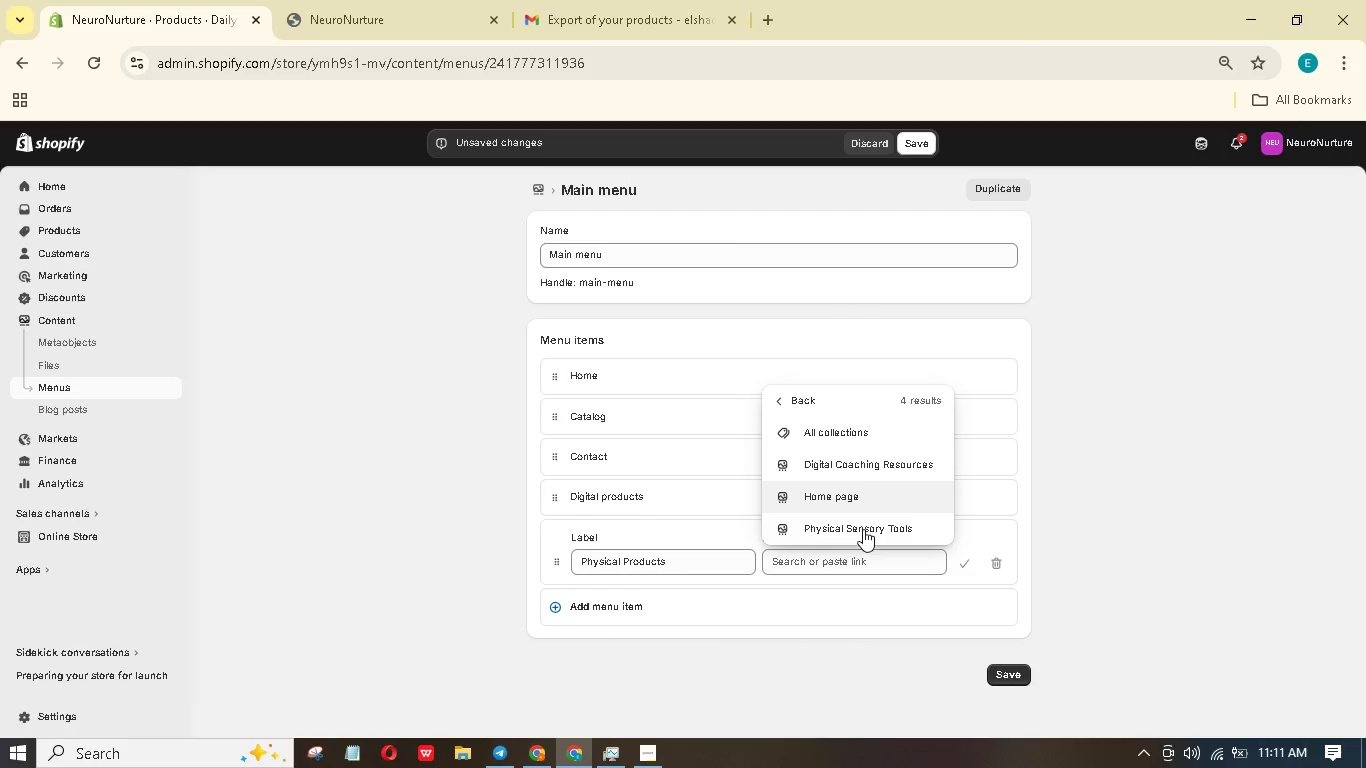 
left_click([860, 533])
 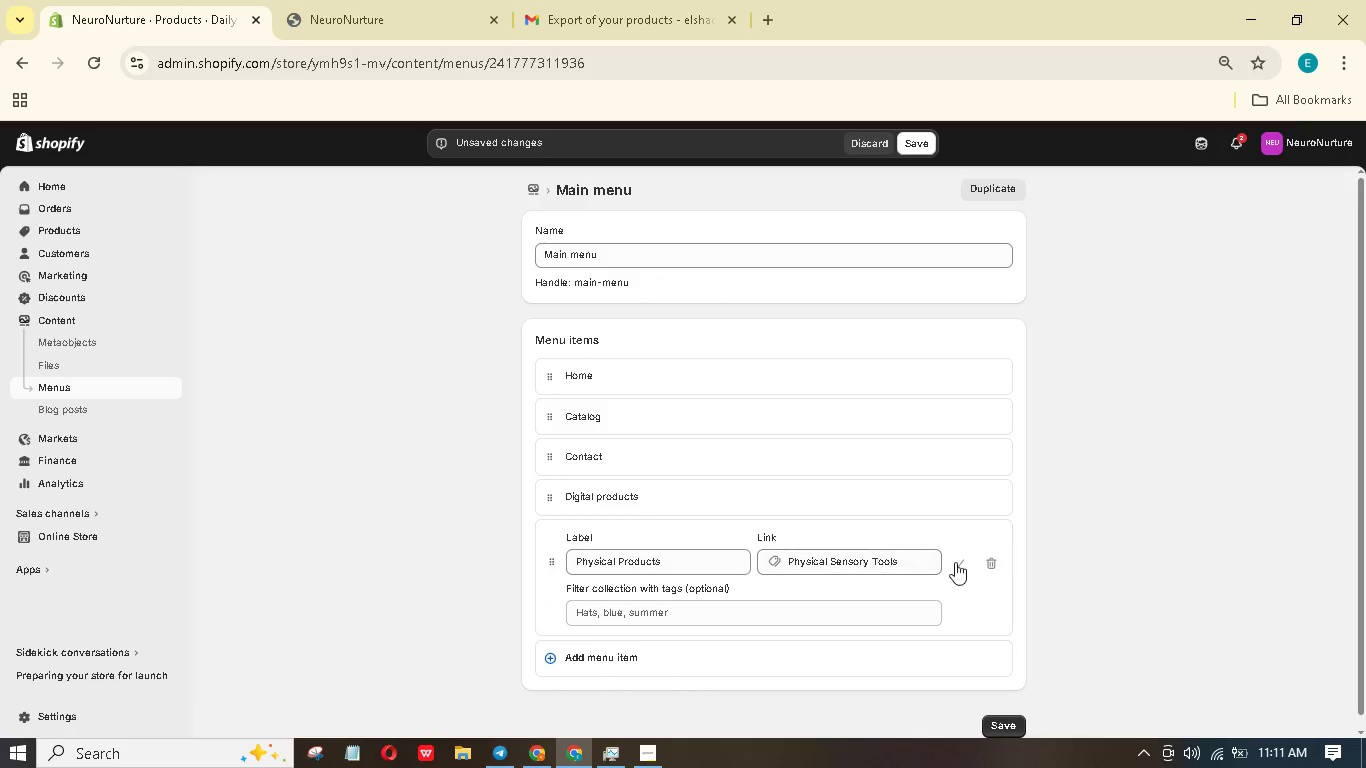 
left_click([956, 562])
 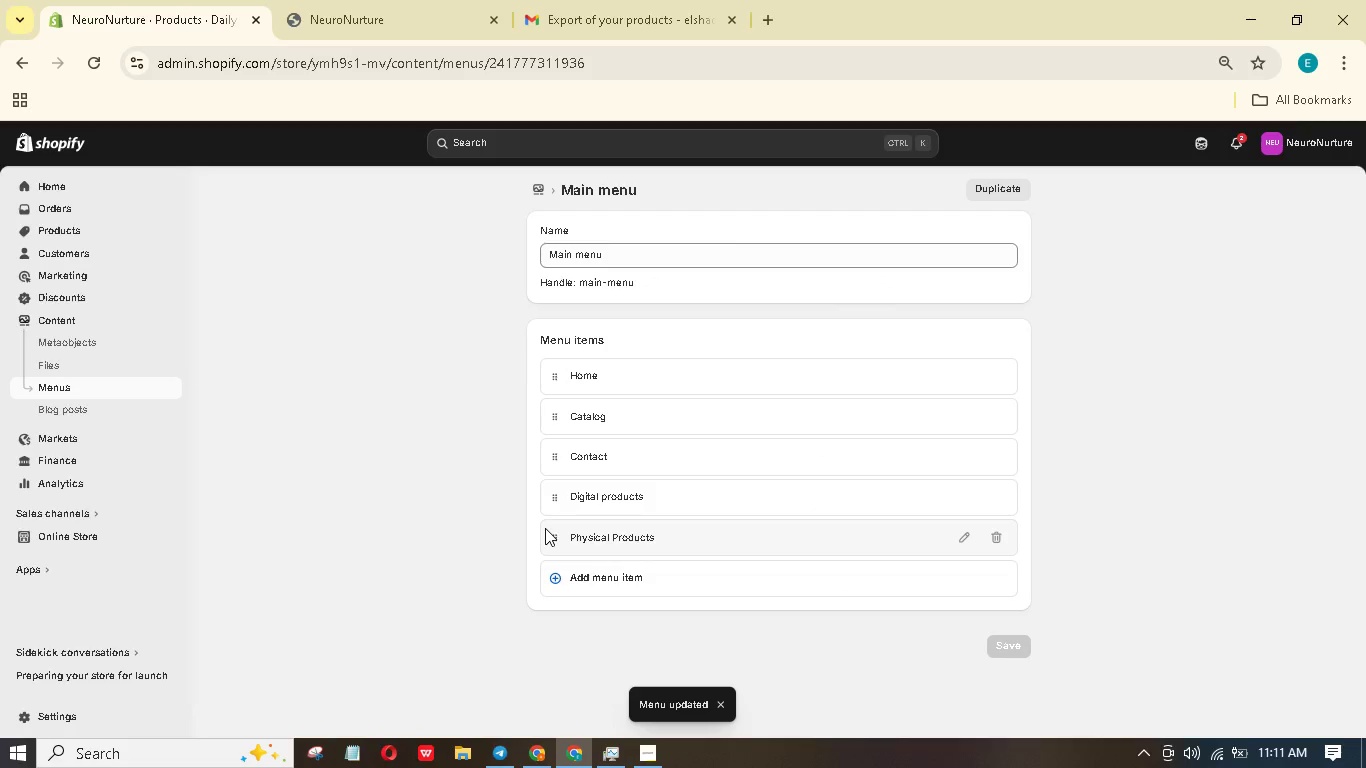 
wait(7.83)
 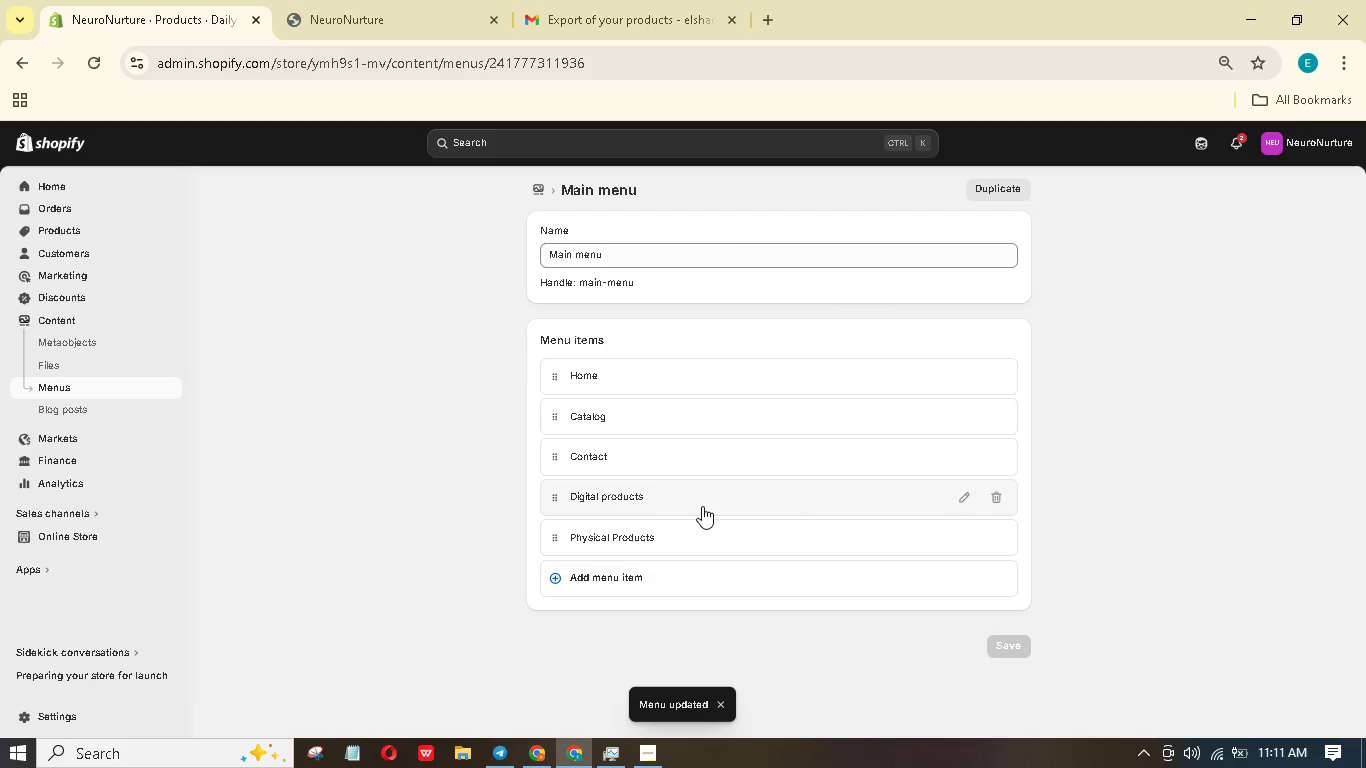 
left_click([36, 232])
 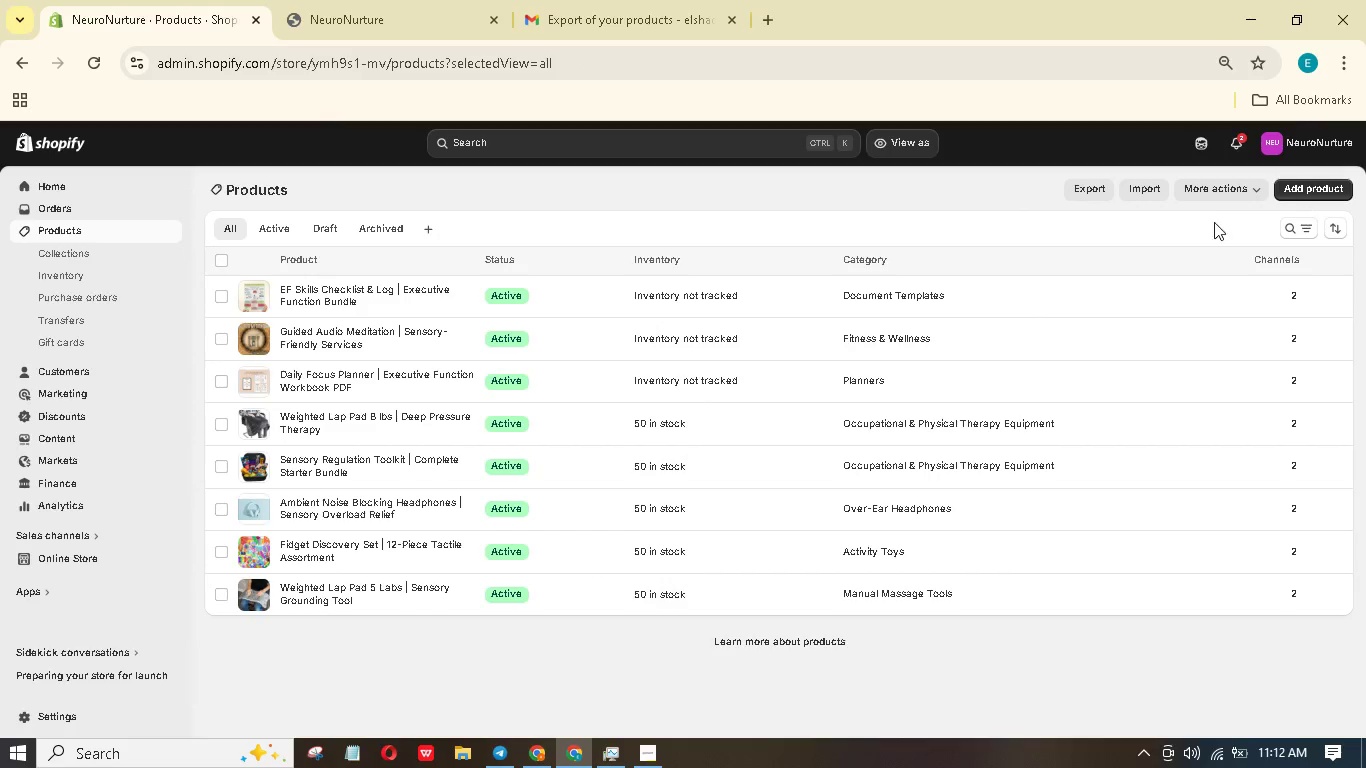 
left_click([1091, 189])
 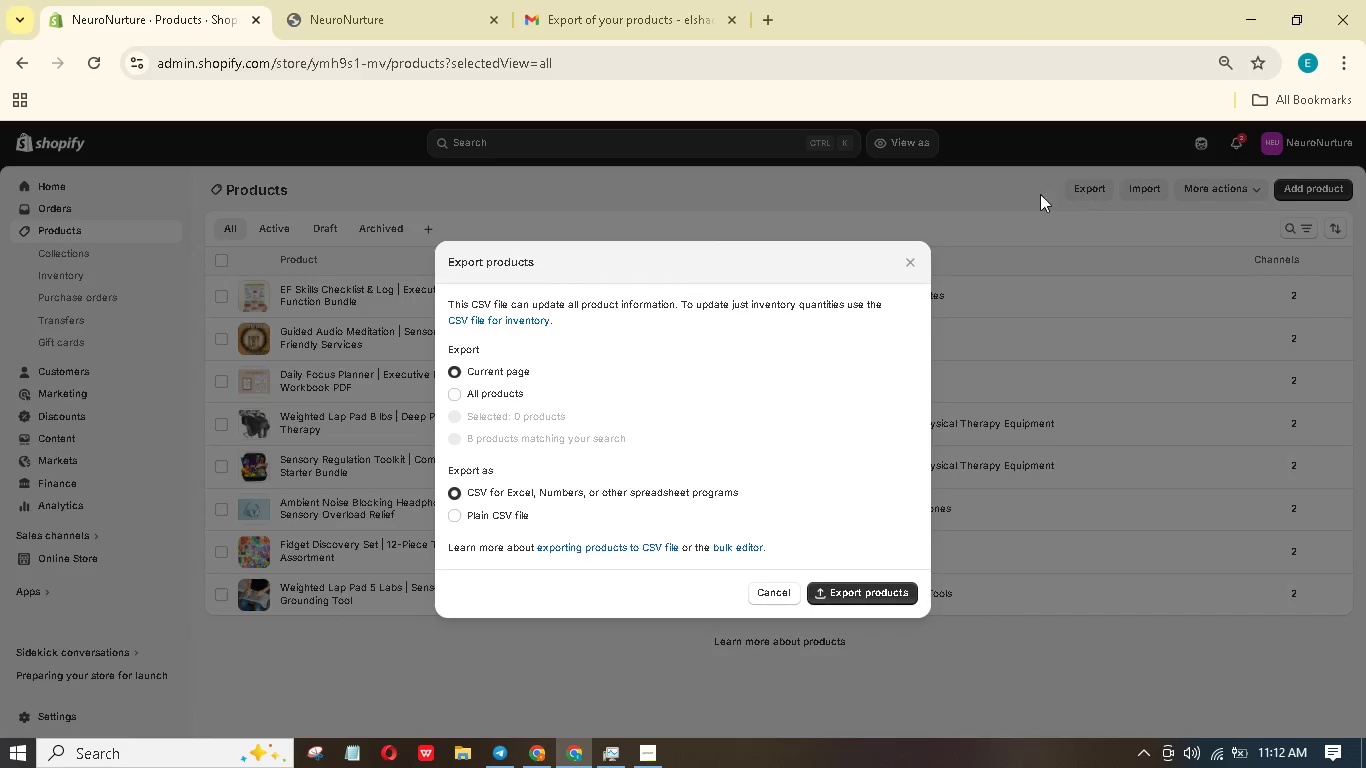 
left_click([458, 391])
 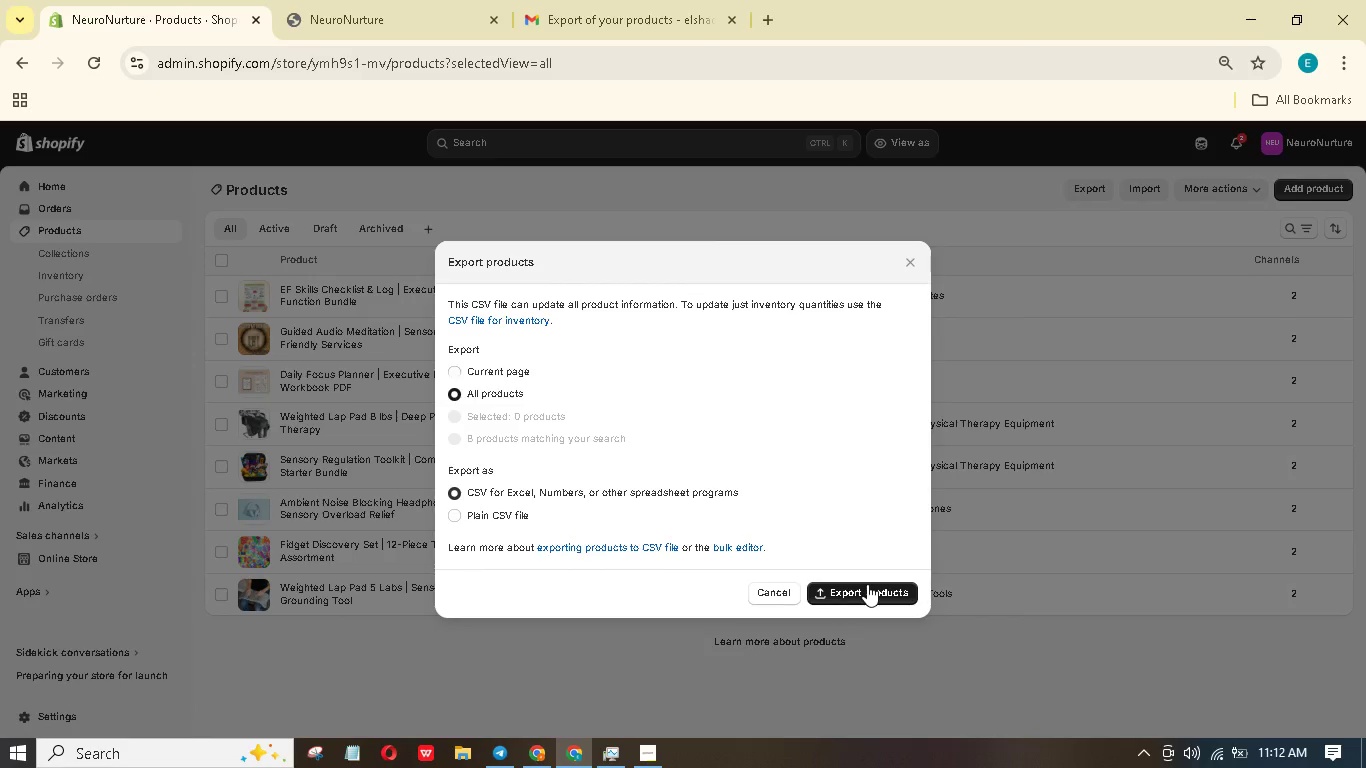 
left_click([867, 584])
 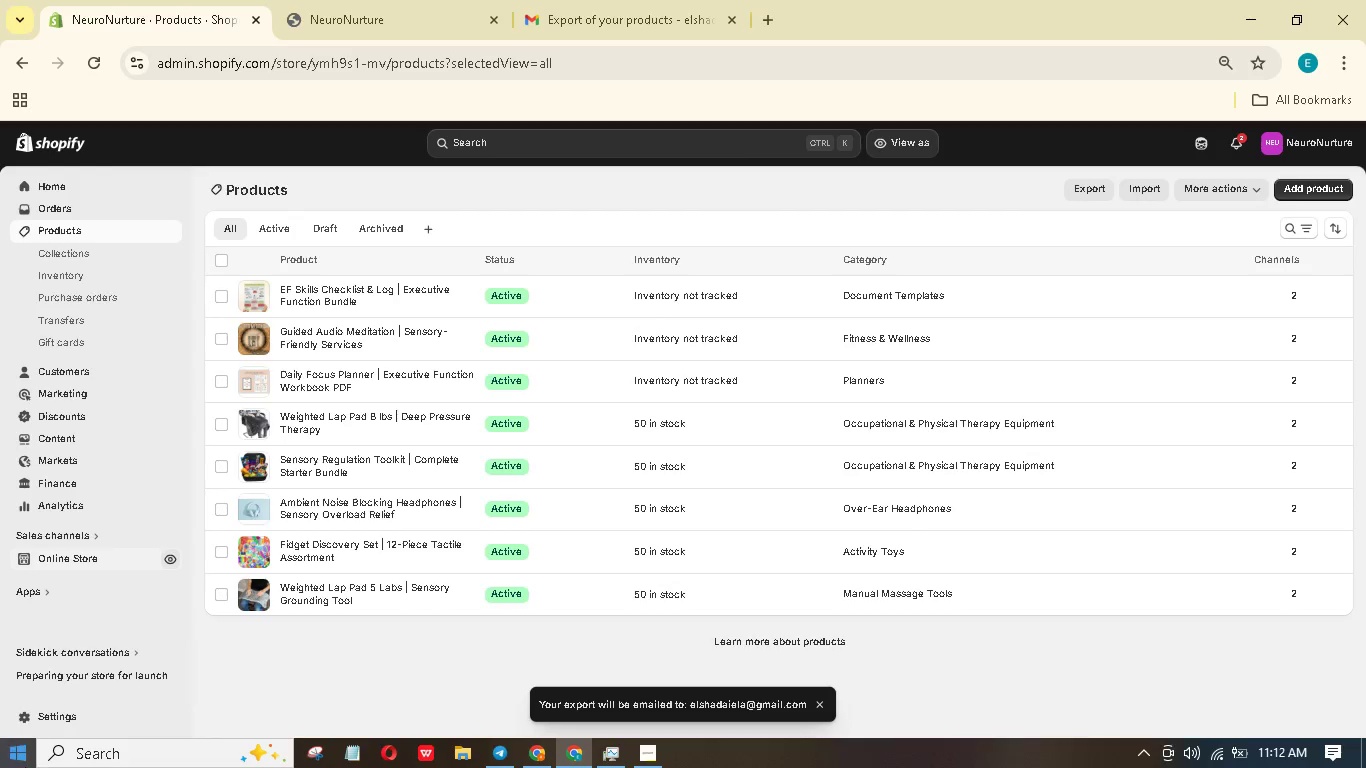 
wait(5.91)
 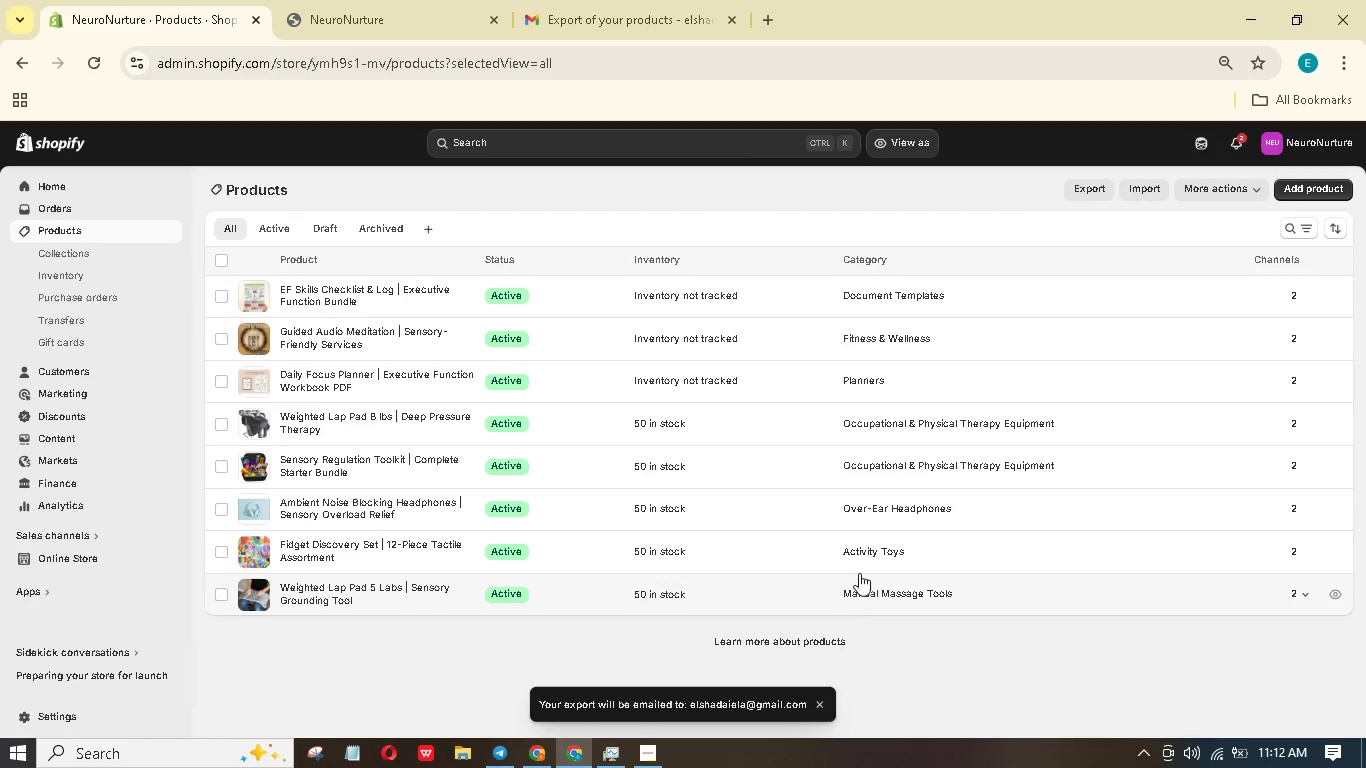 
left_click([667, 758])
 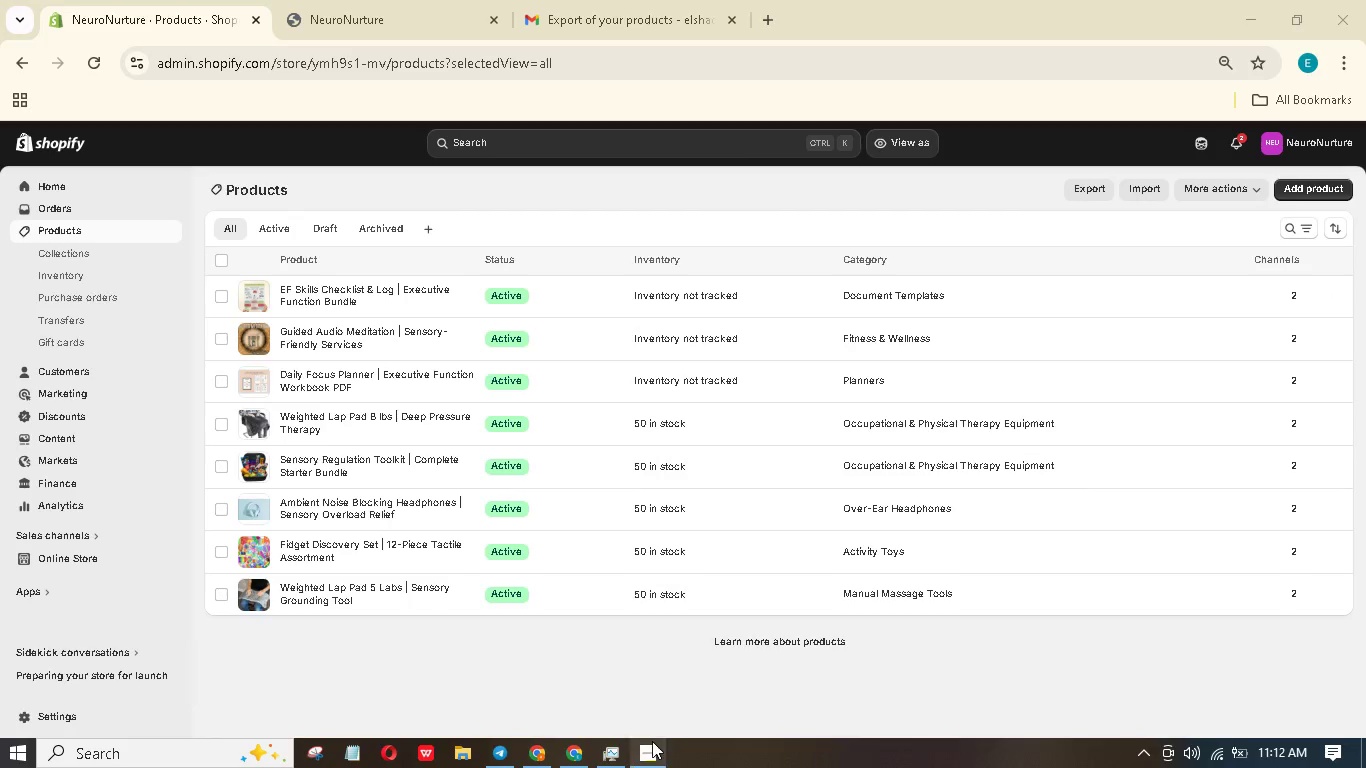 
left_click([650, 746])